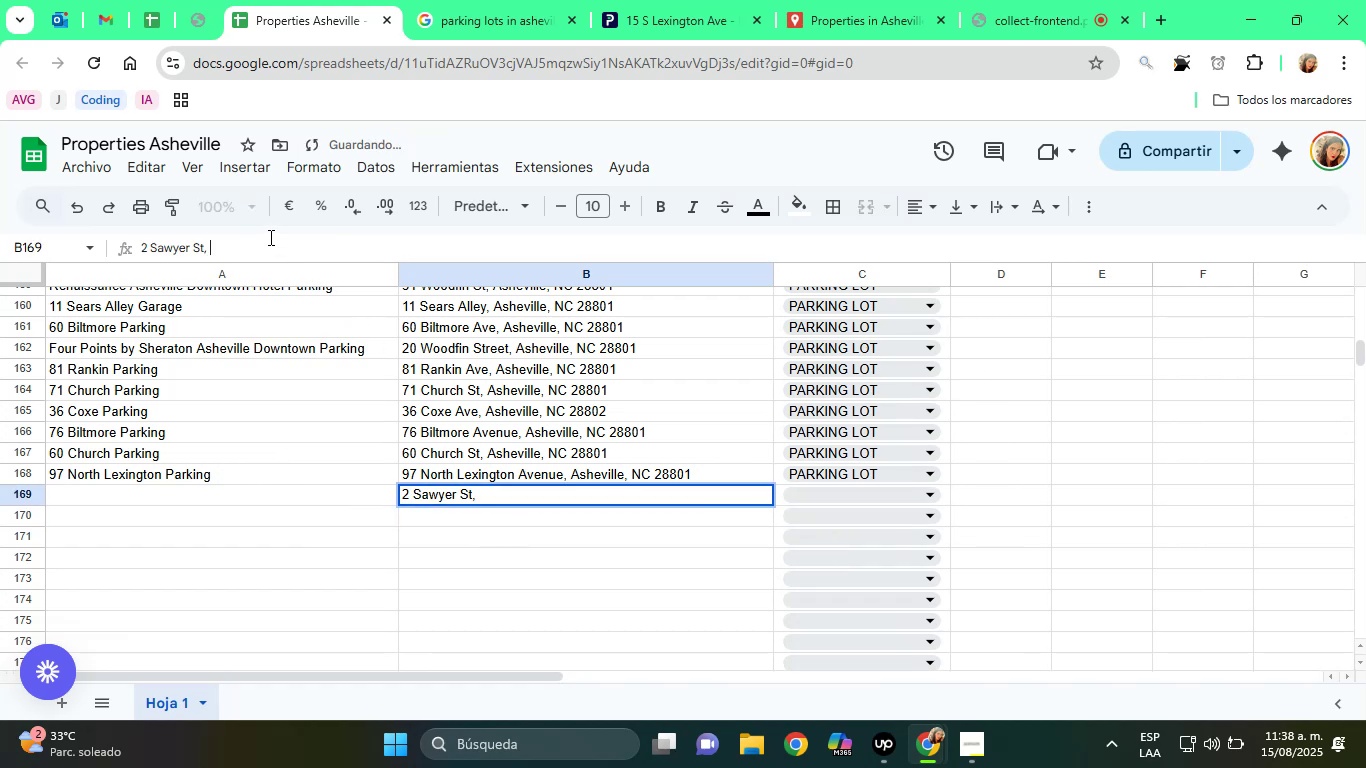 
key(Control+ControlLeft)
 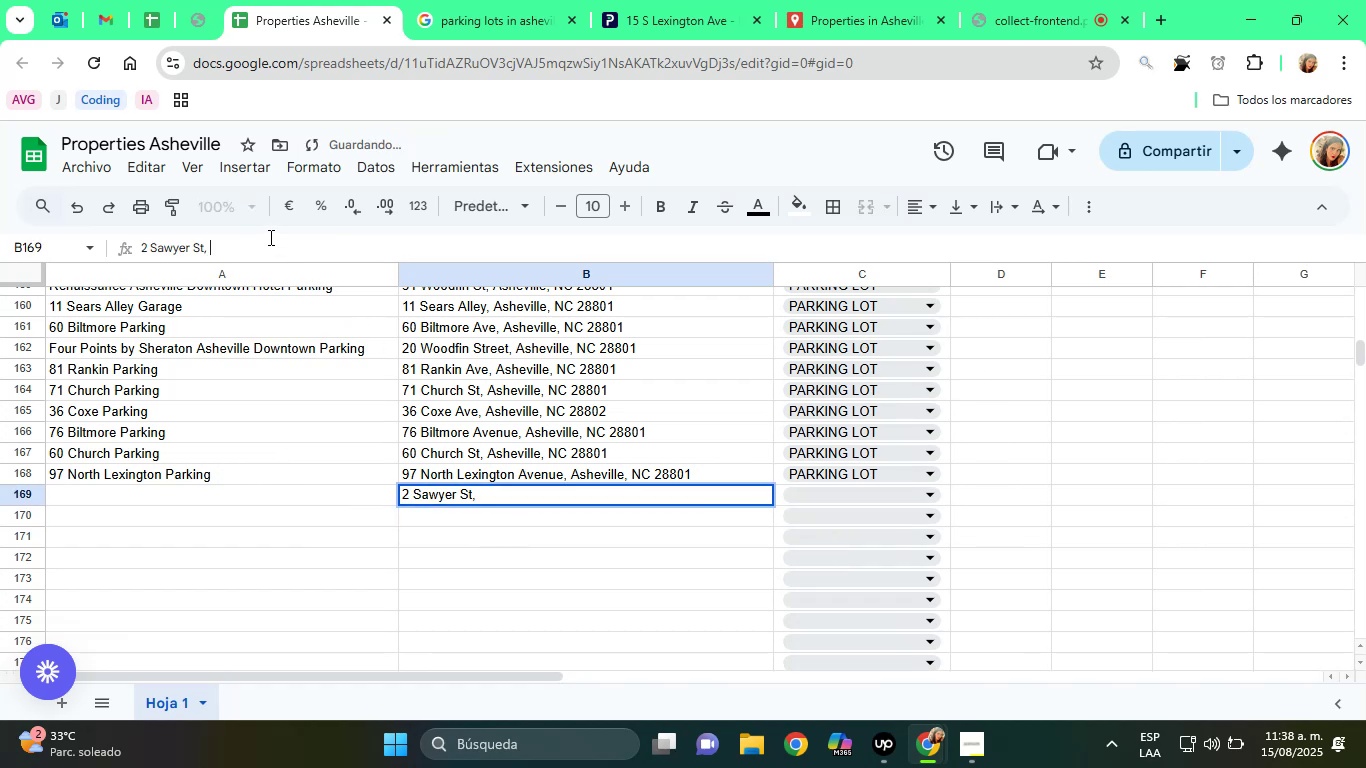 
key(Control+V)
 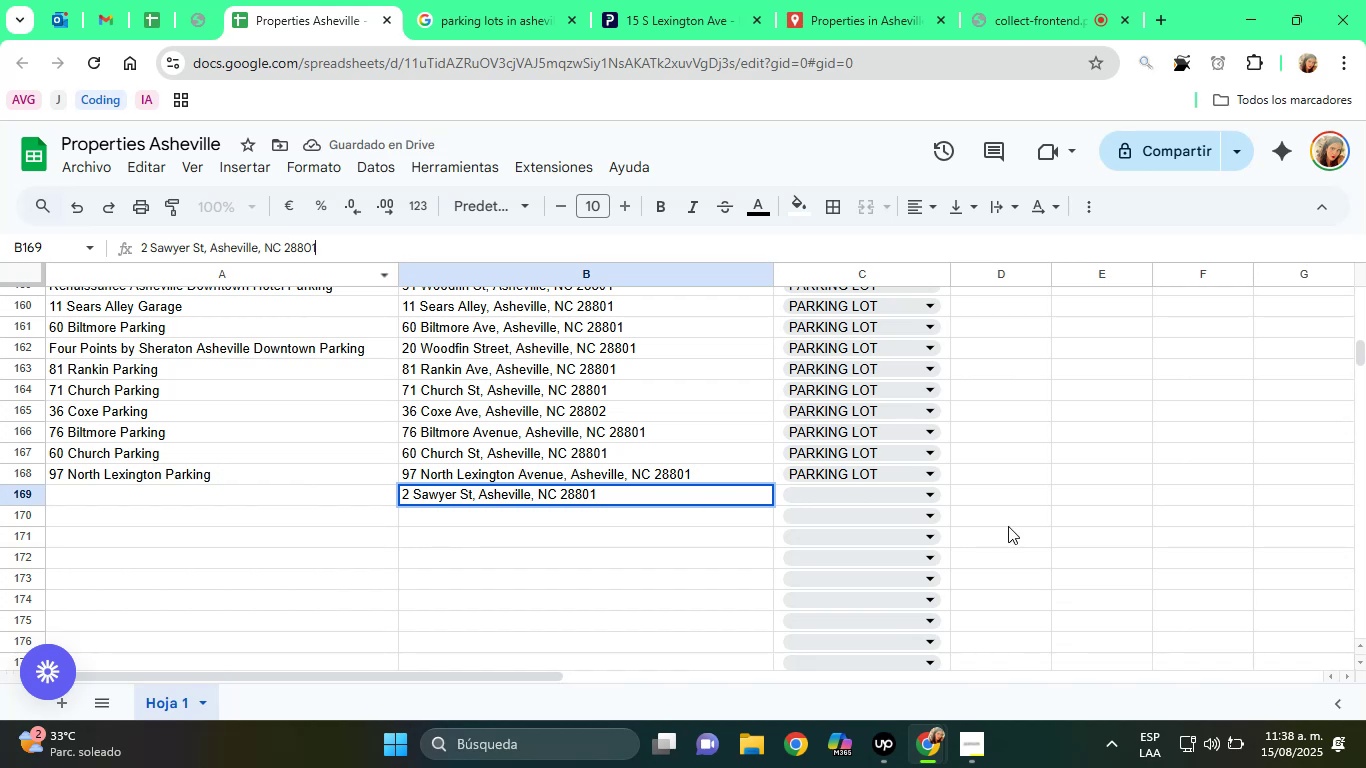 
left_click([886, 488])
 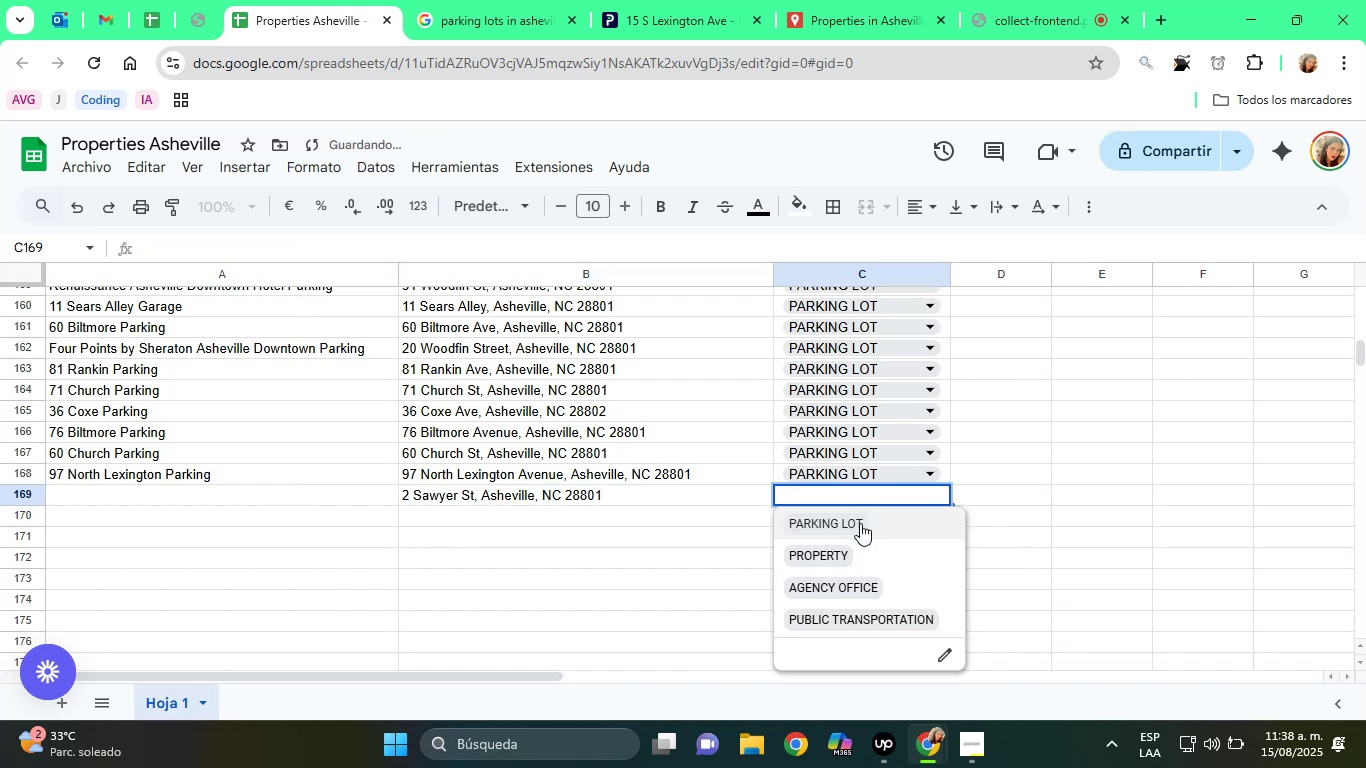 
left_click([860, 523])
 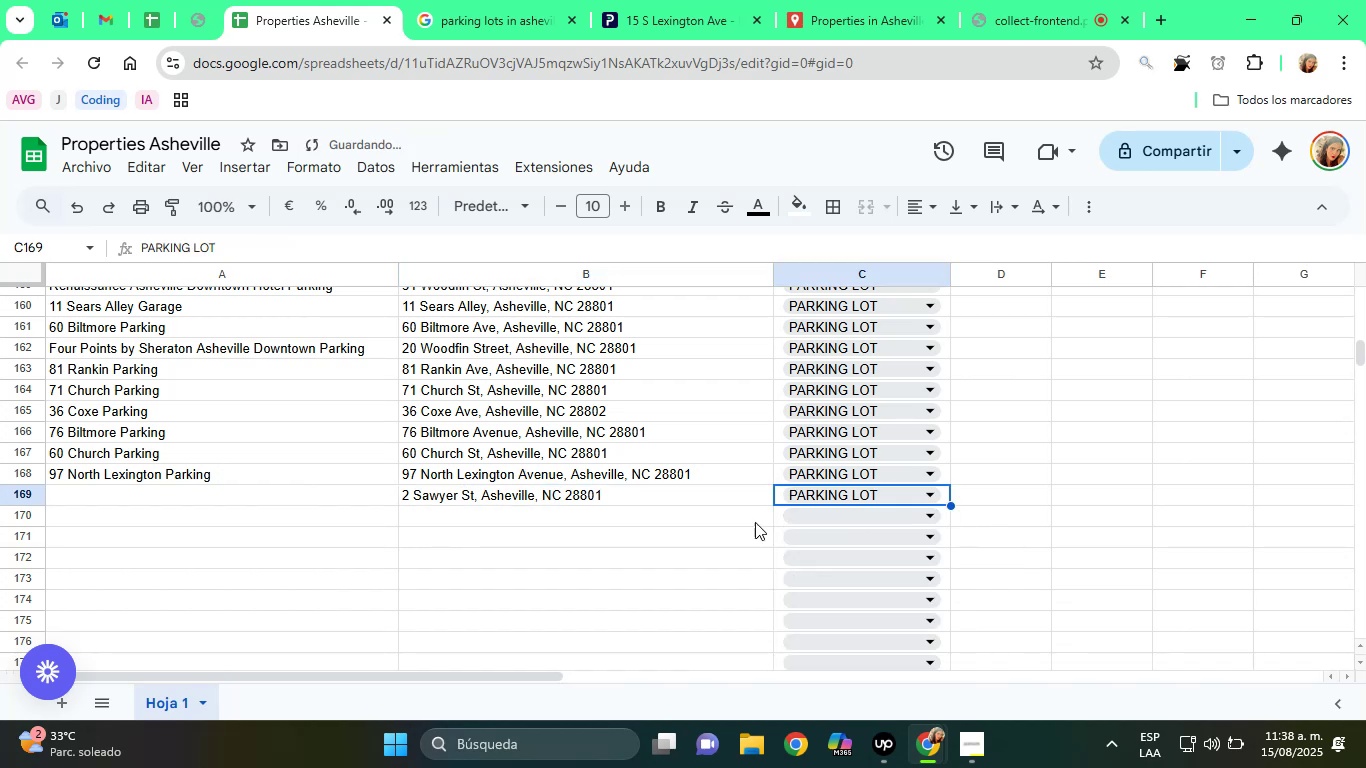 
left_click([735, 520])
 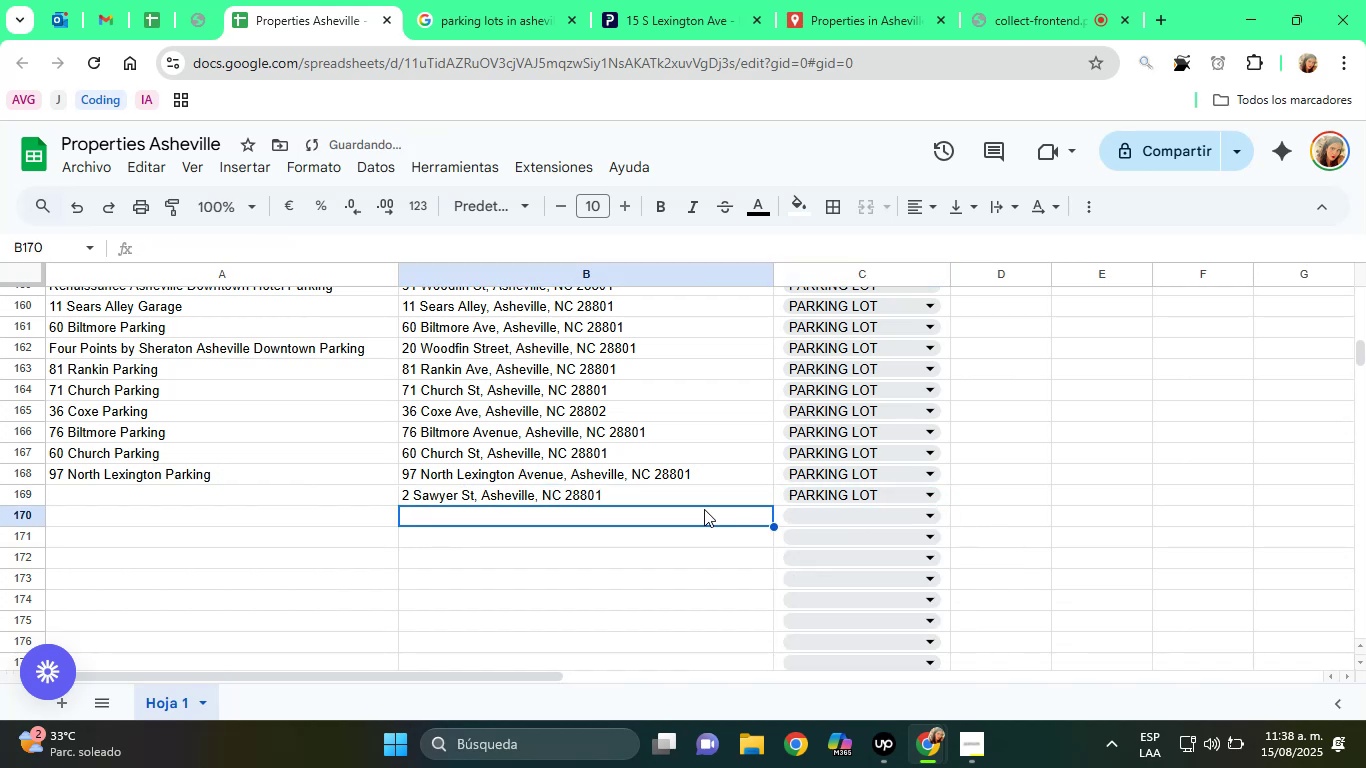 
left_click([686, 503])
 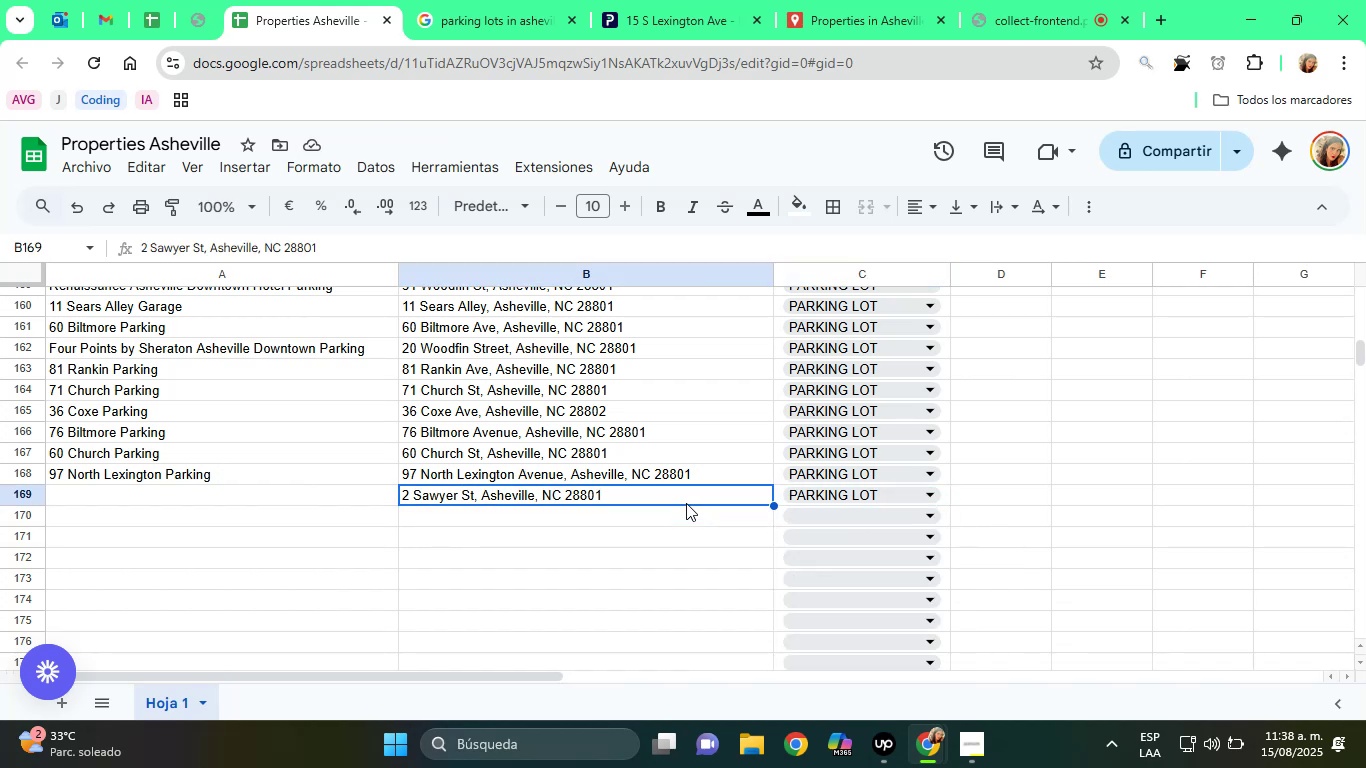 
wait(7.66)
 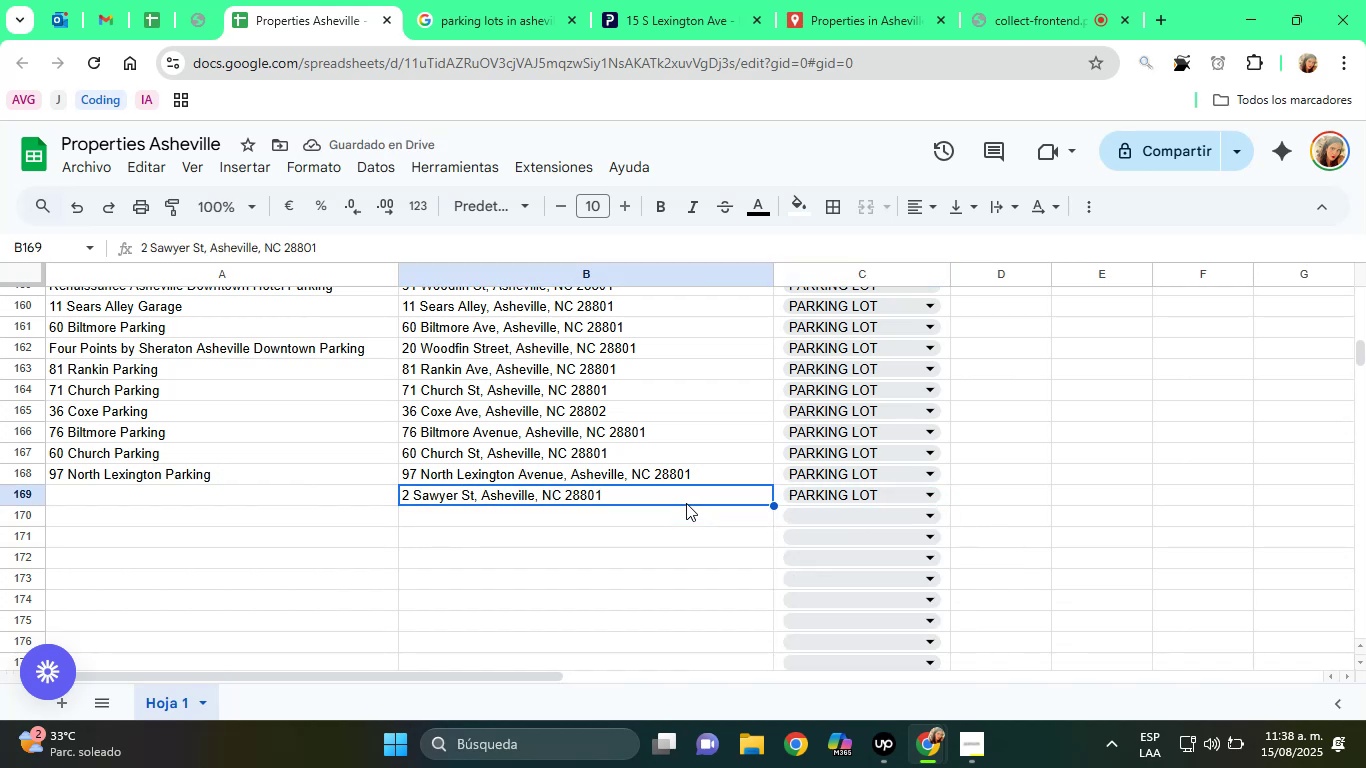 
left_click([631, 0])
 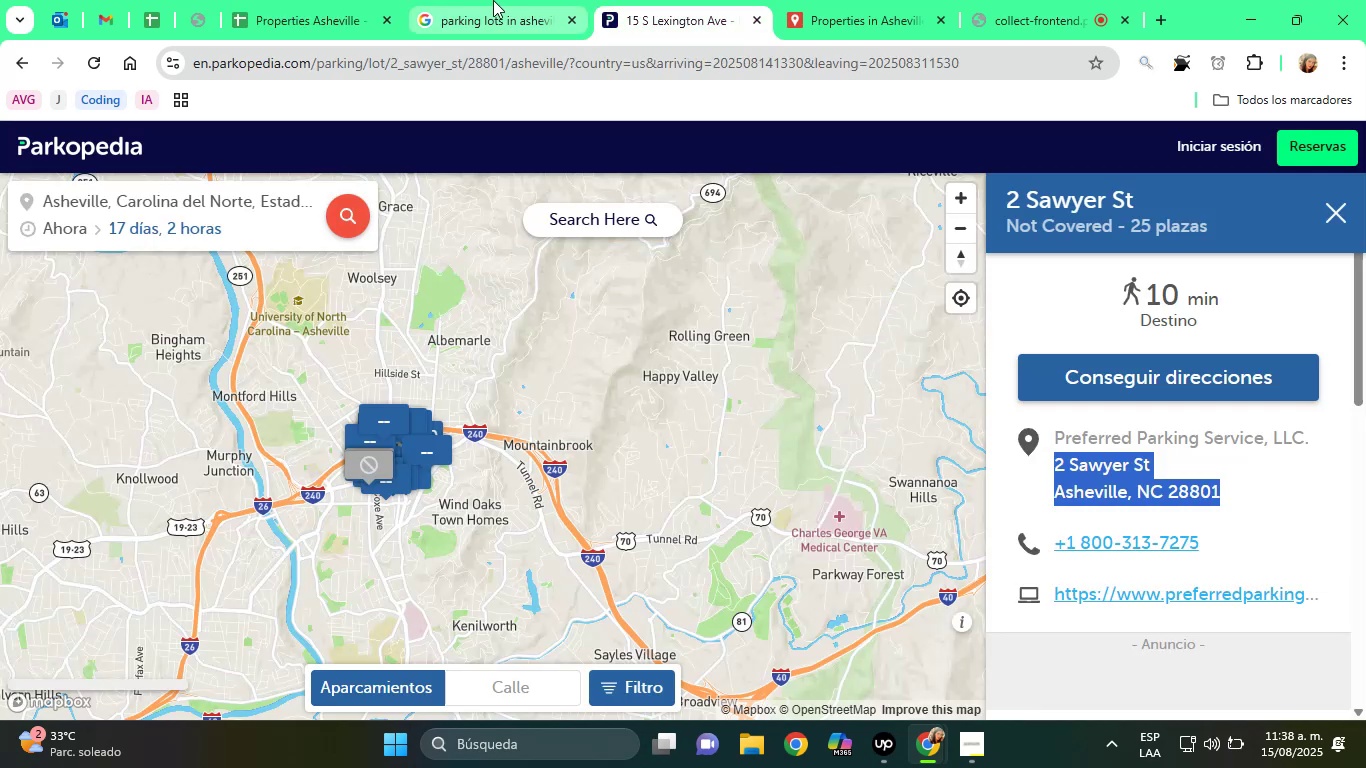 
left_click([319, 0])
 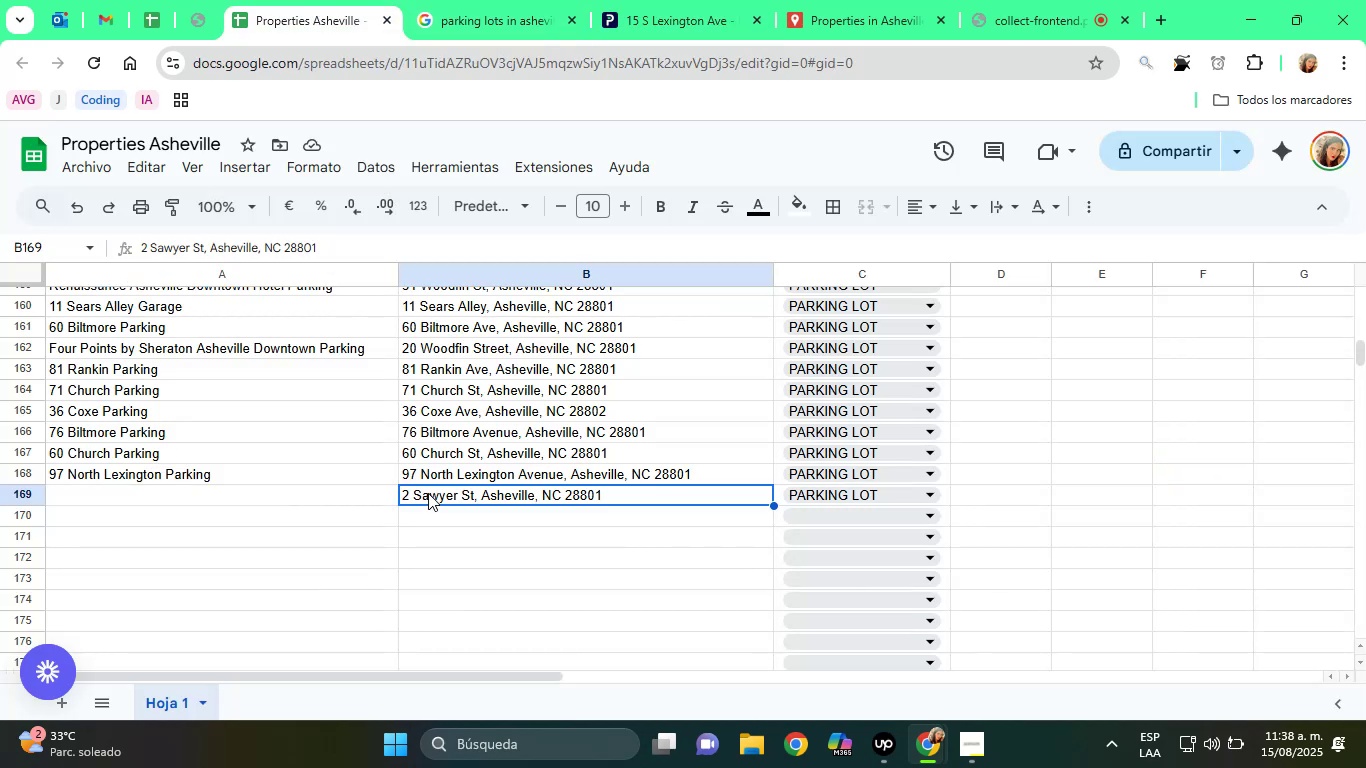 
double_click([437, 549])
 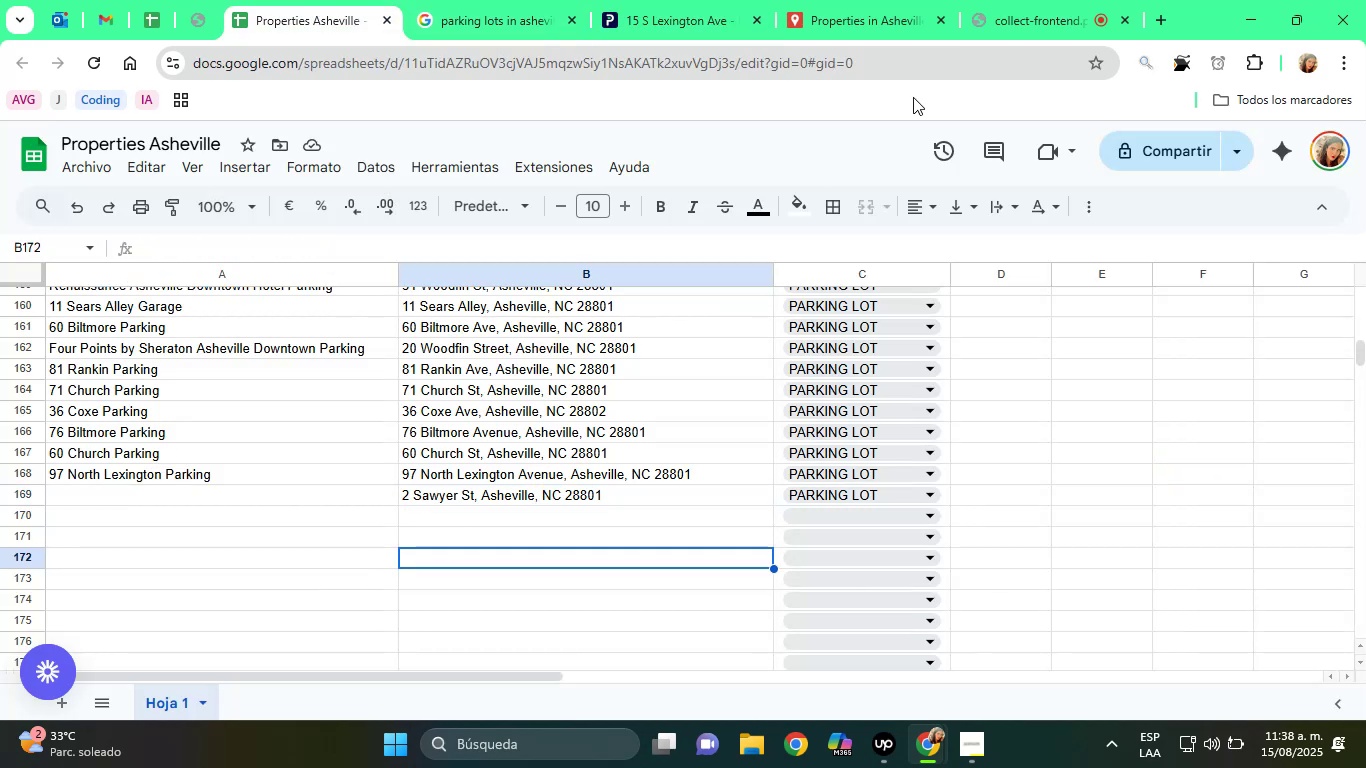 
left_click([892, 0])
 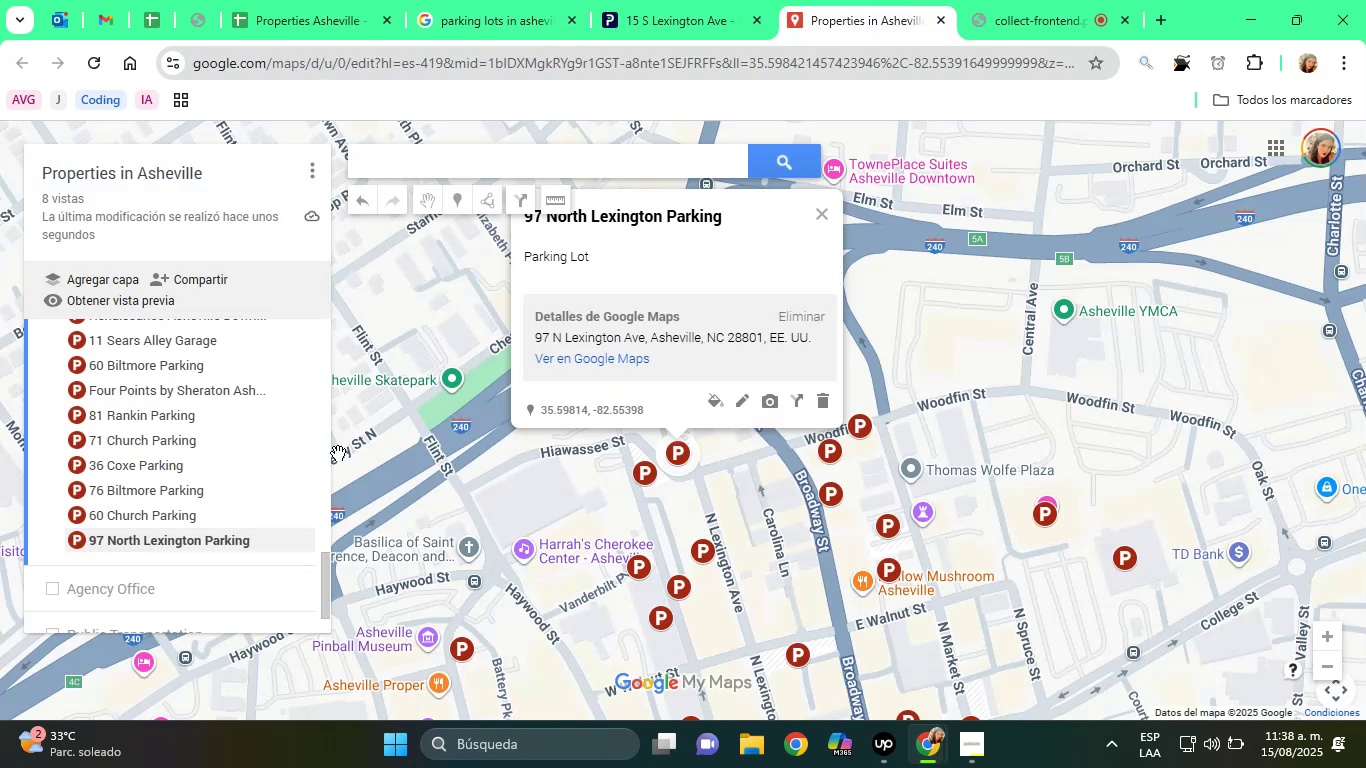 
scroll: coordinate [222, 475], scroll_direction: down, amount: 1.0
 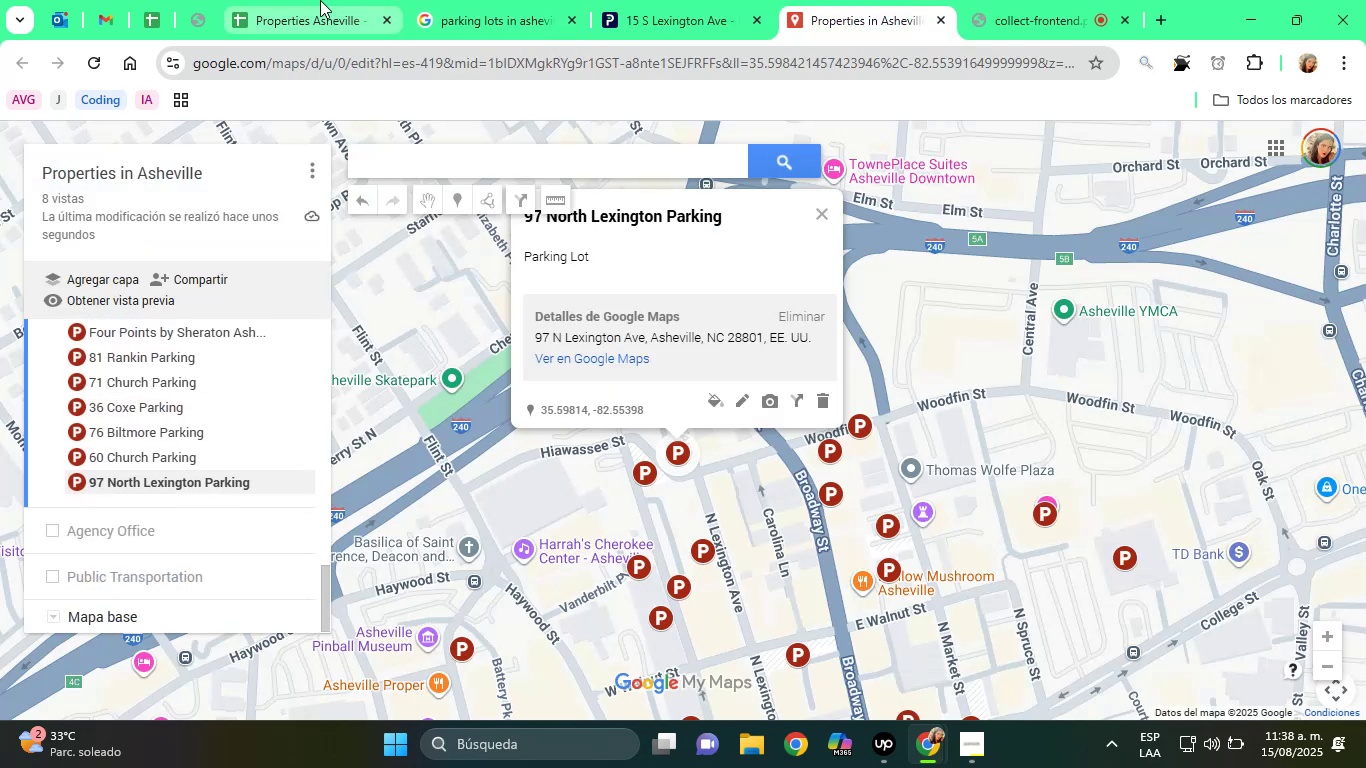 
left_click([321, 0])
 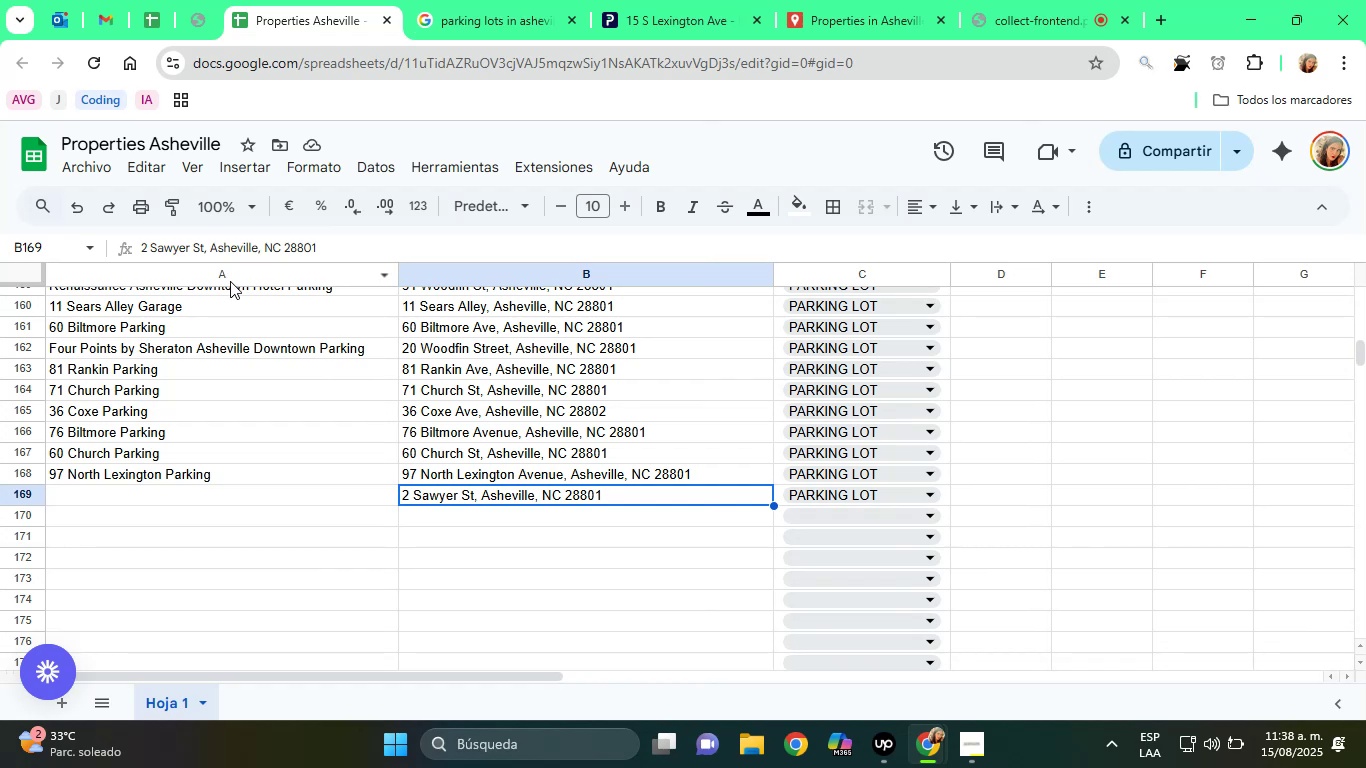 
left_click_drag(start_coordinate=[192, 247], to_coordinate=[135, 243])
 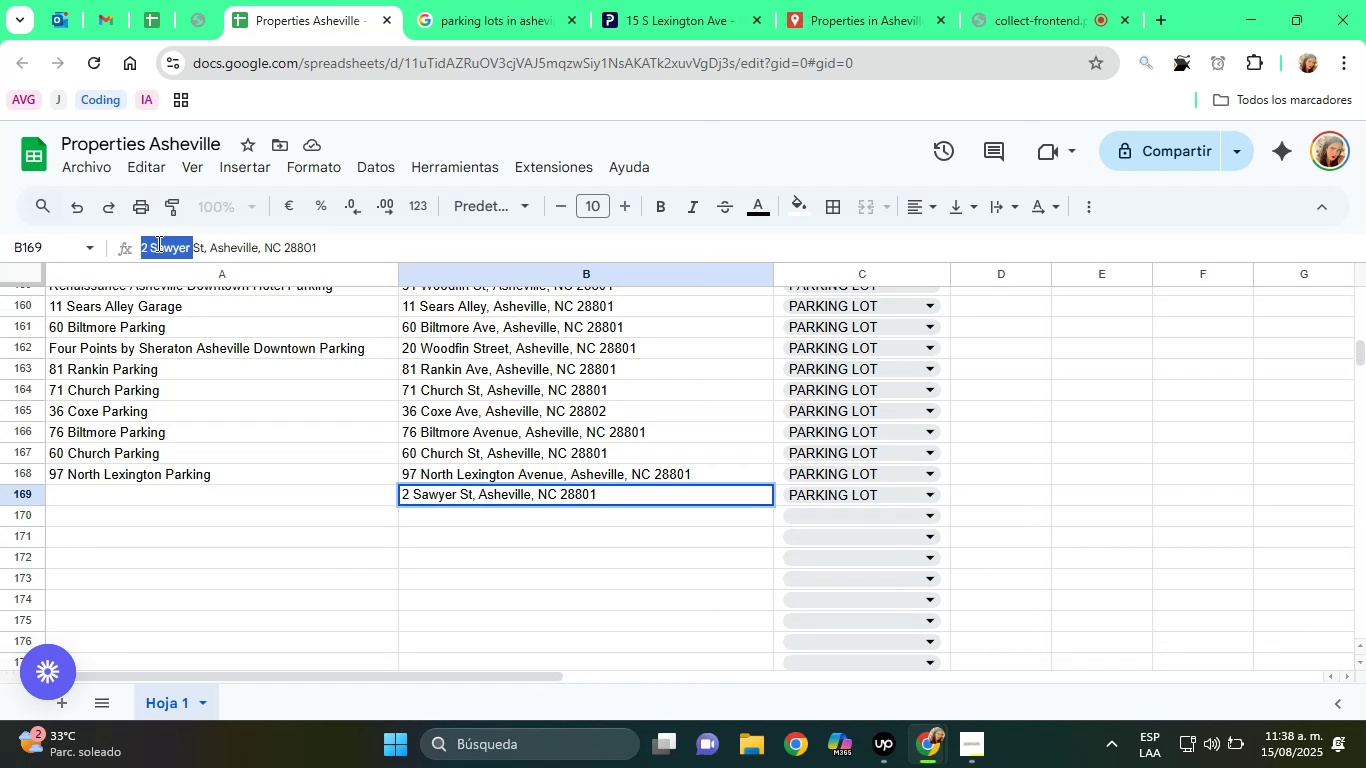 
right_click([166, 243])
 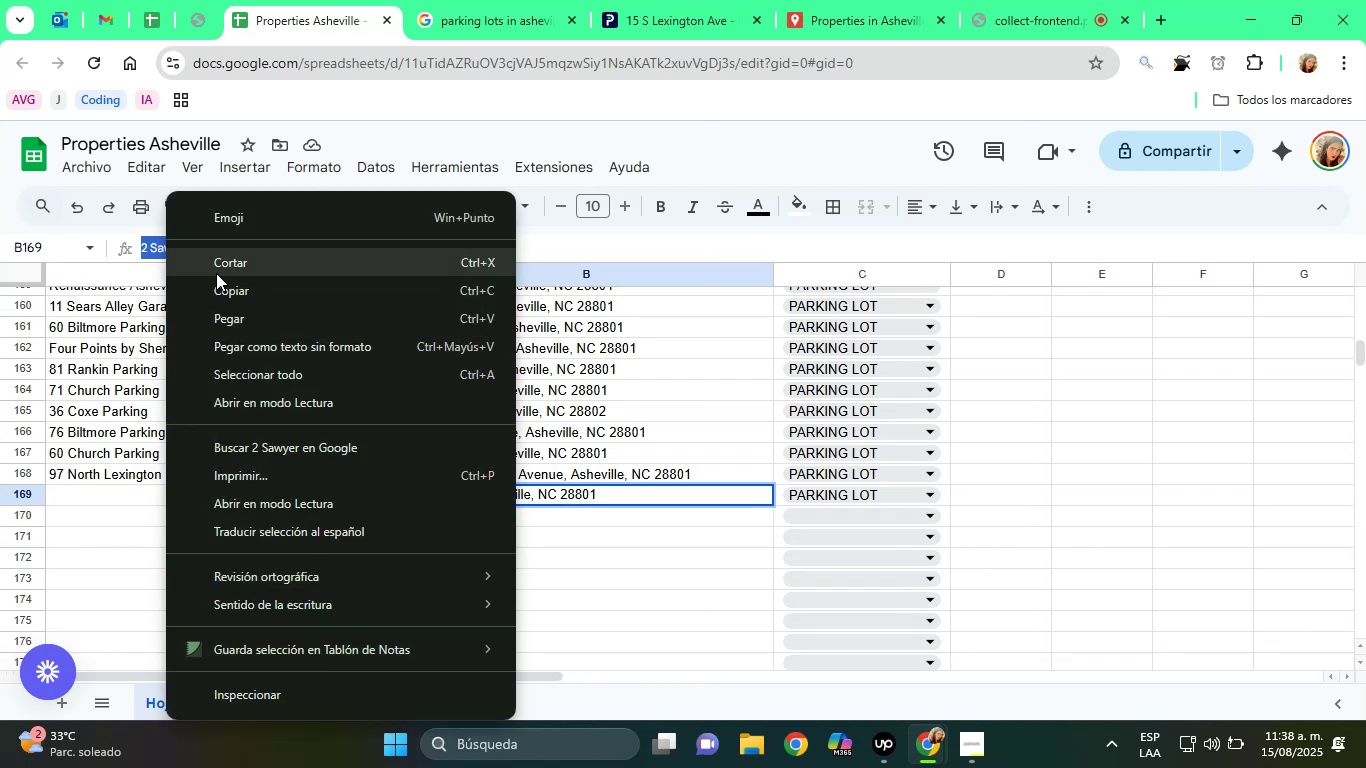 
left_click([234, 287])
 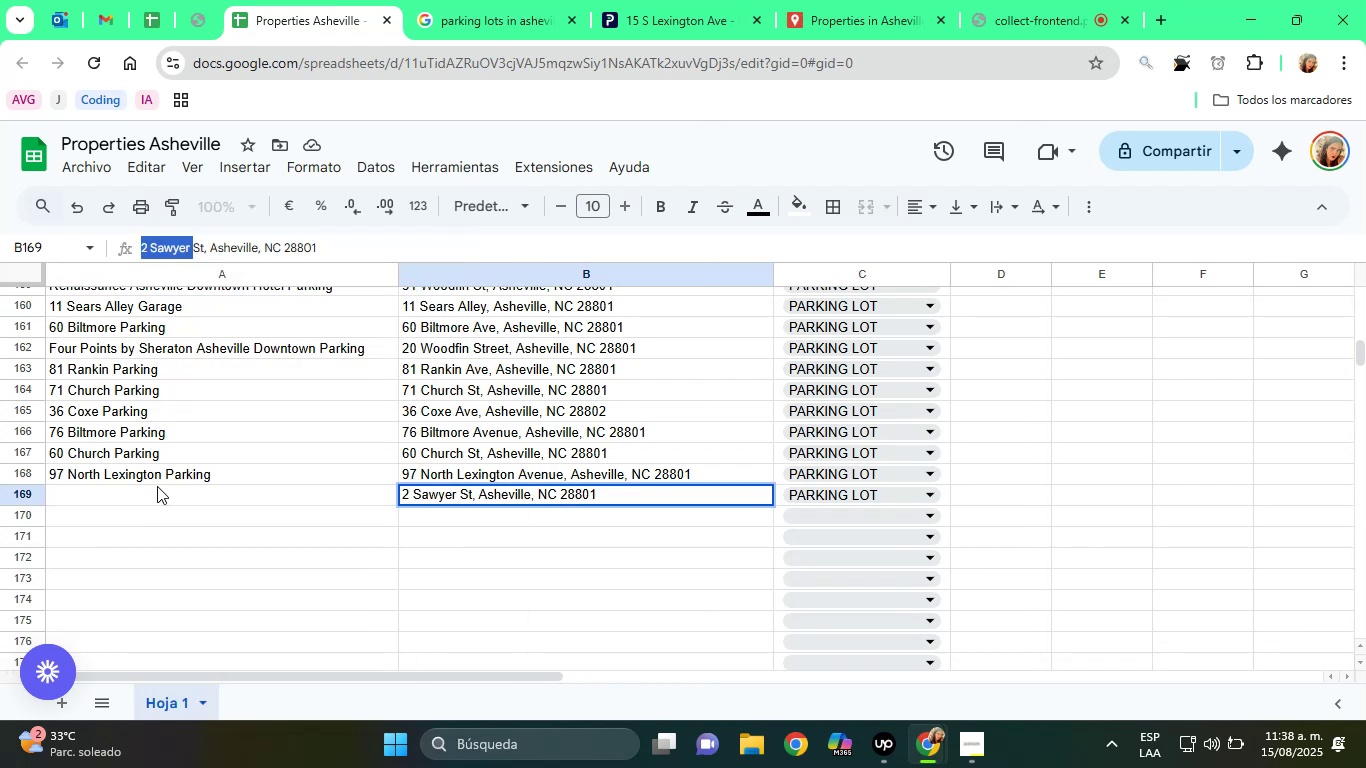 
left_click([153, 486])
 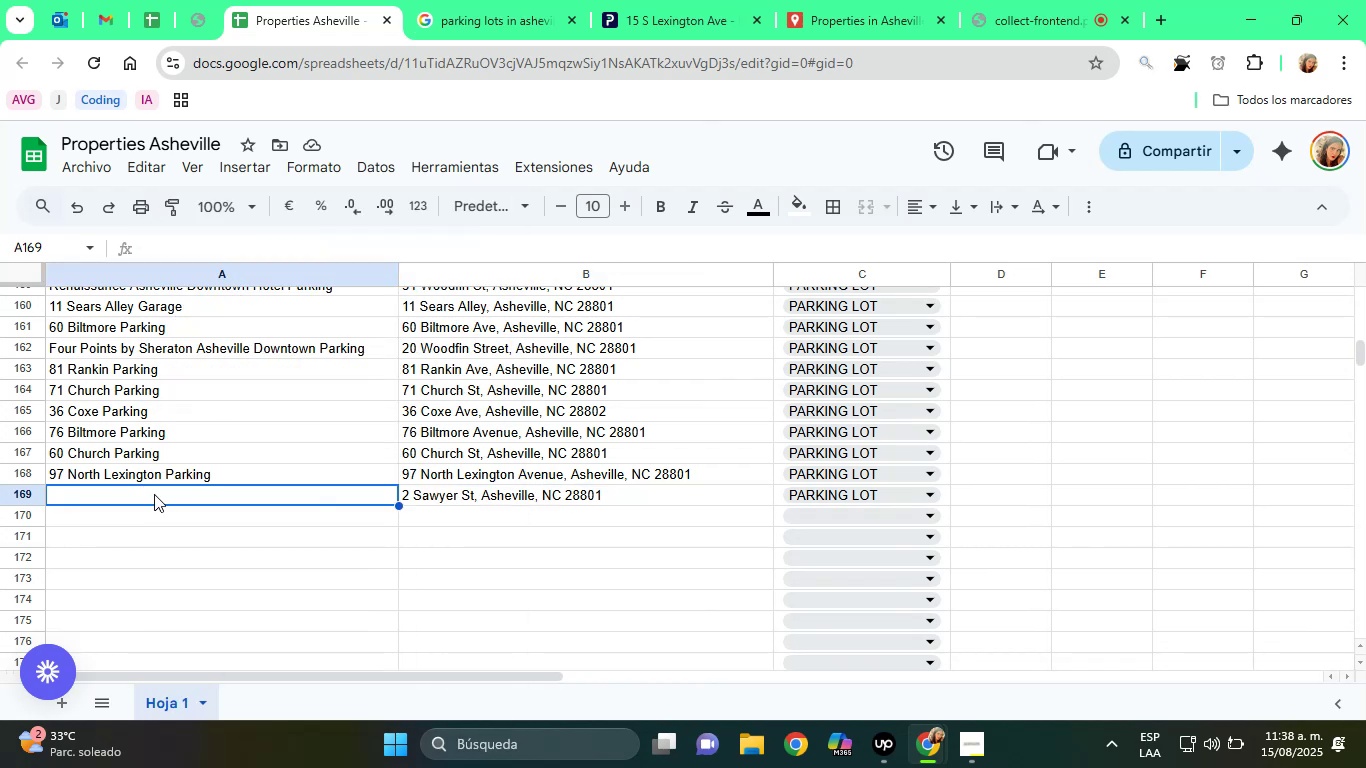 
key(Control+ControlLeft)
 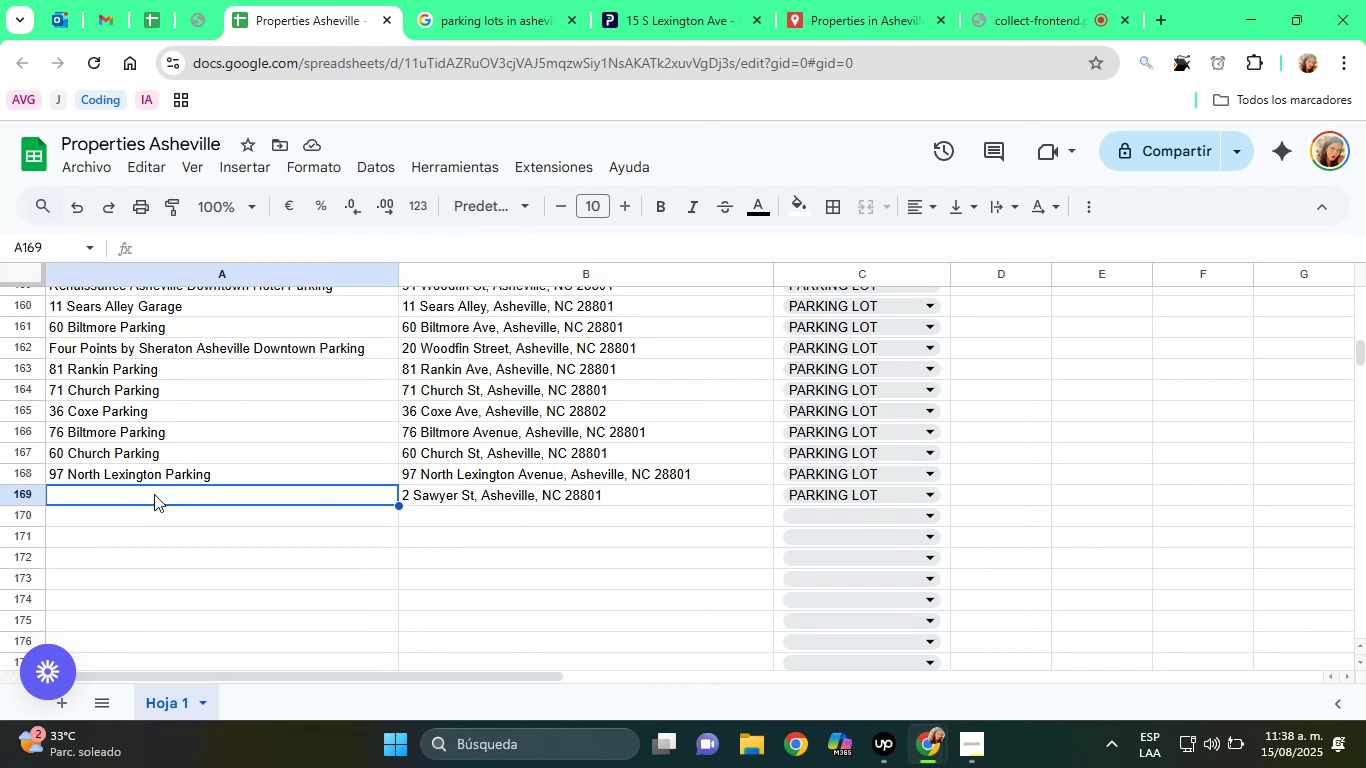 
key(Control+V)
 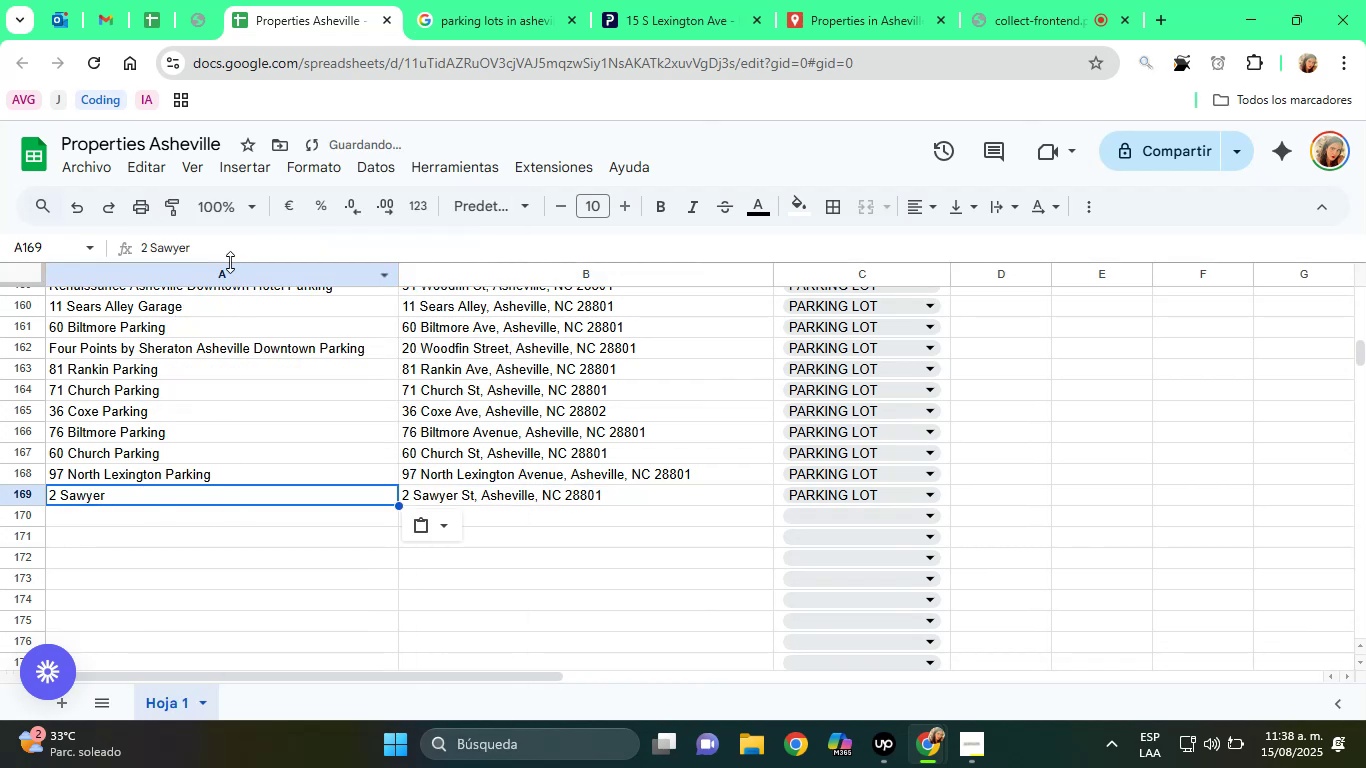 
type( )
key(Backspace)
type(PA)
key(Backspace)
type(arking)
 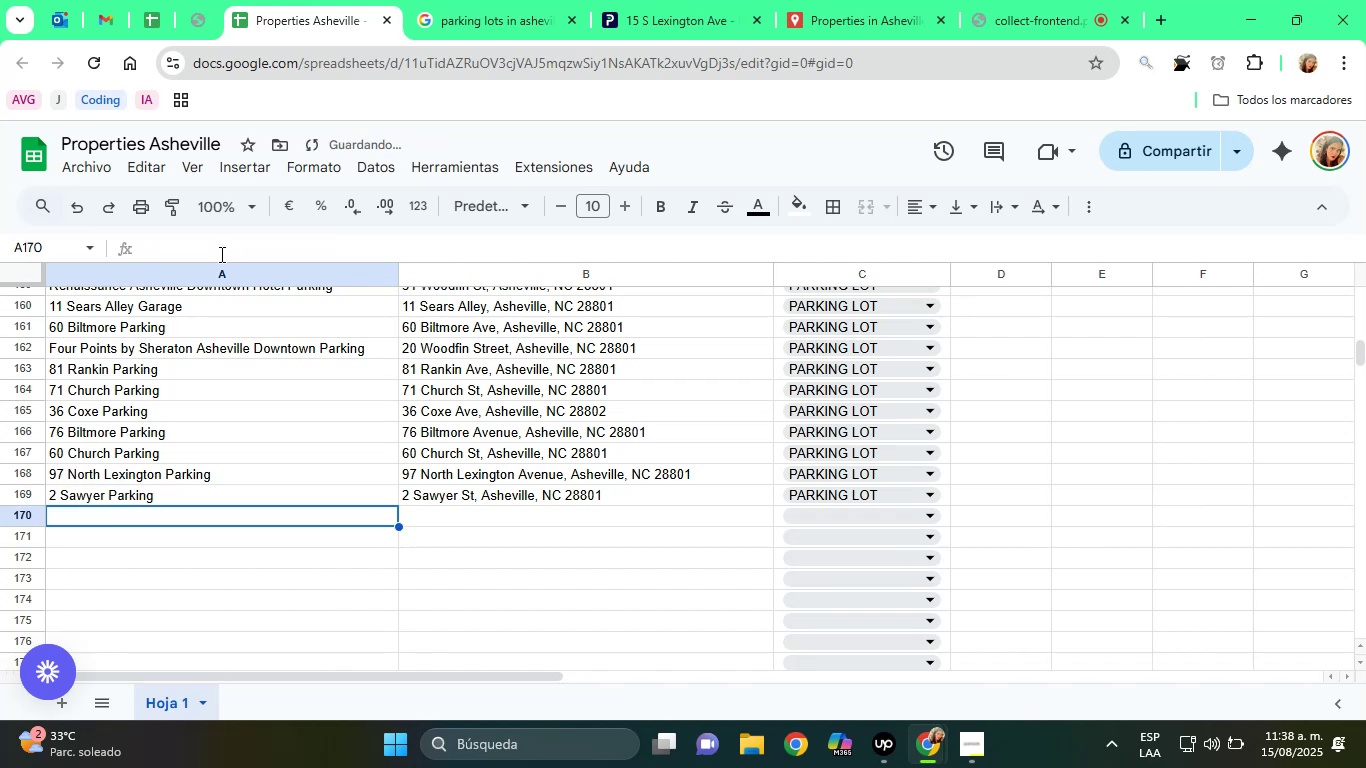 
 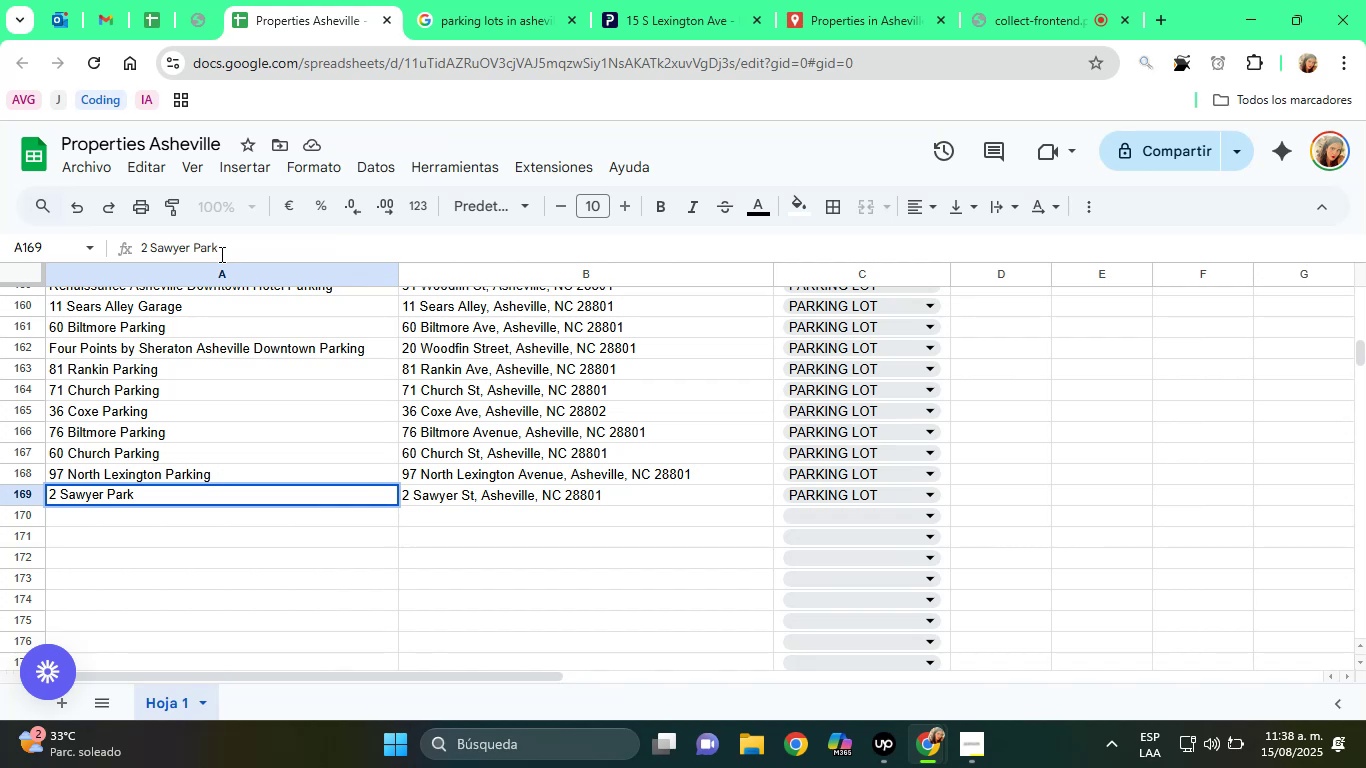 
key(Enter)
 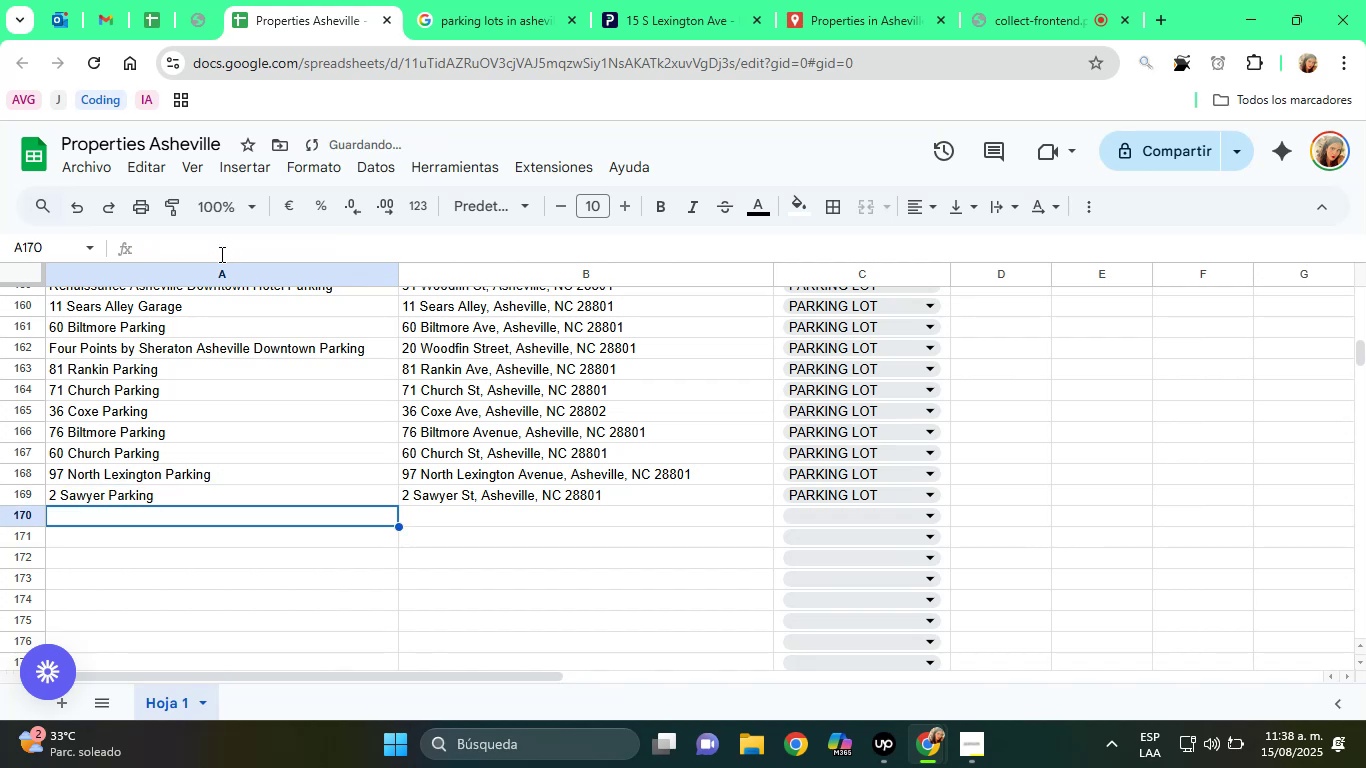 
key(ArrowRight)
 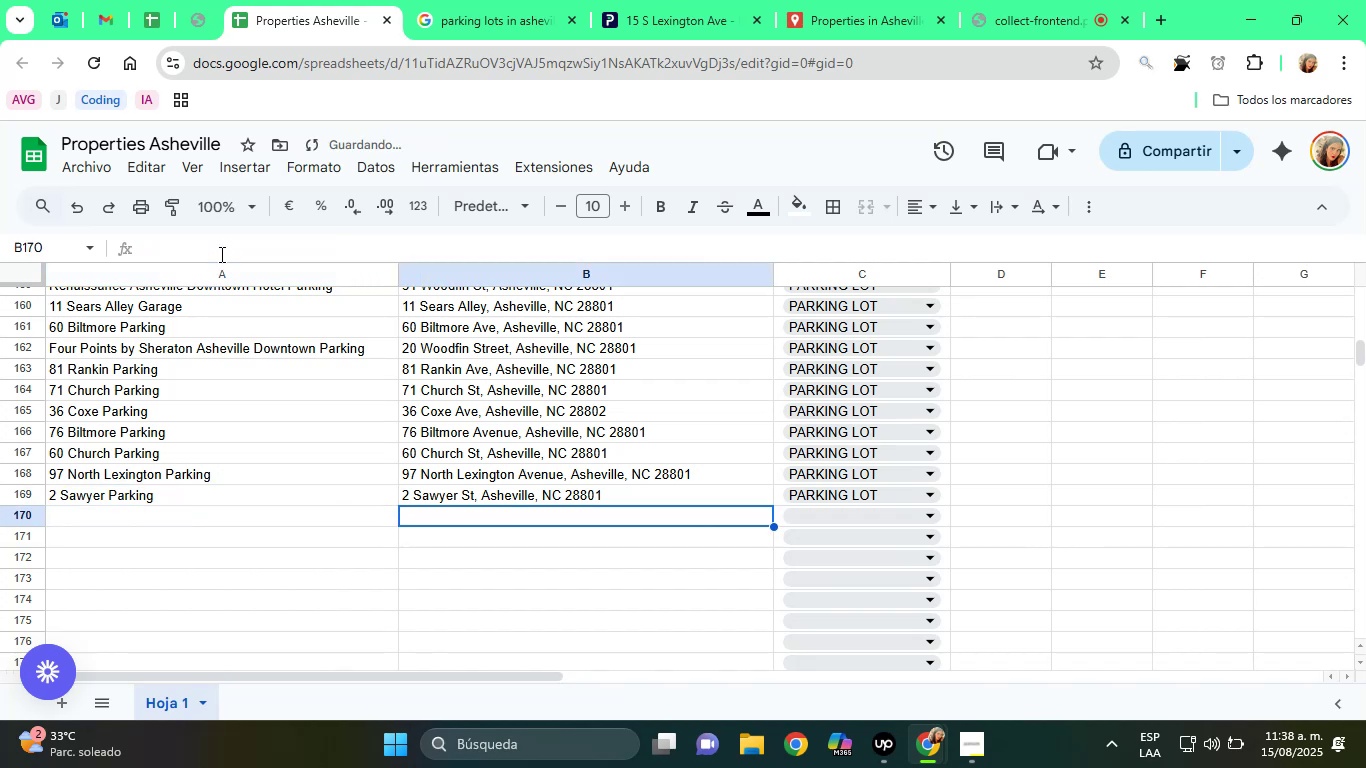 
key(ArrowUp)
 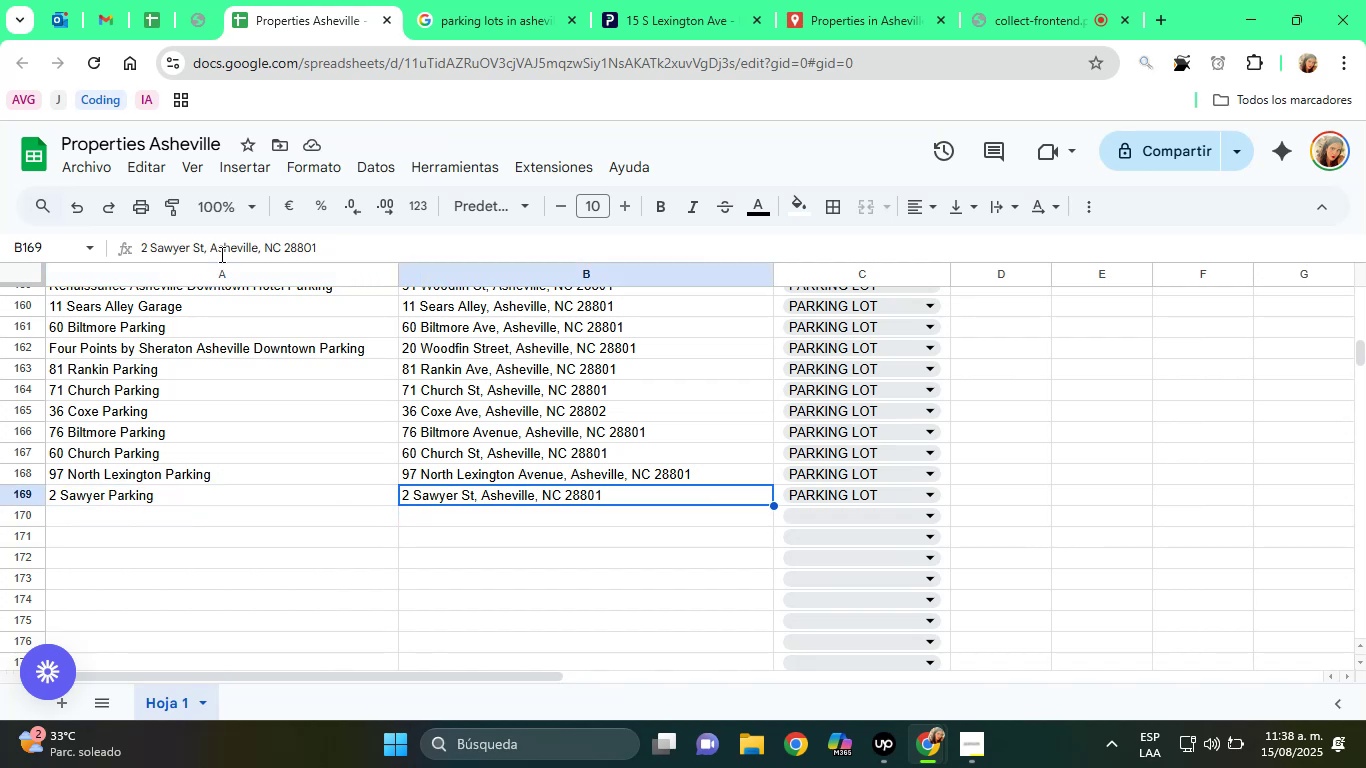 
wait(10.32)
 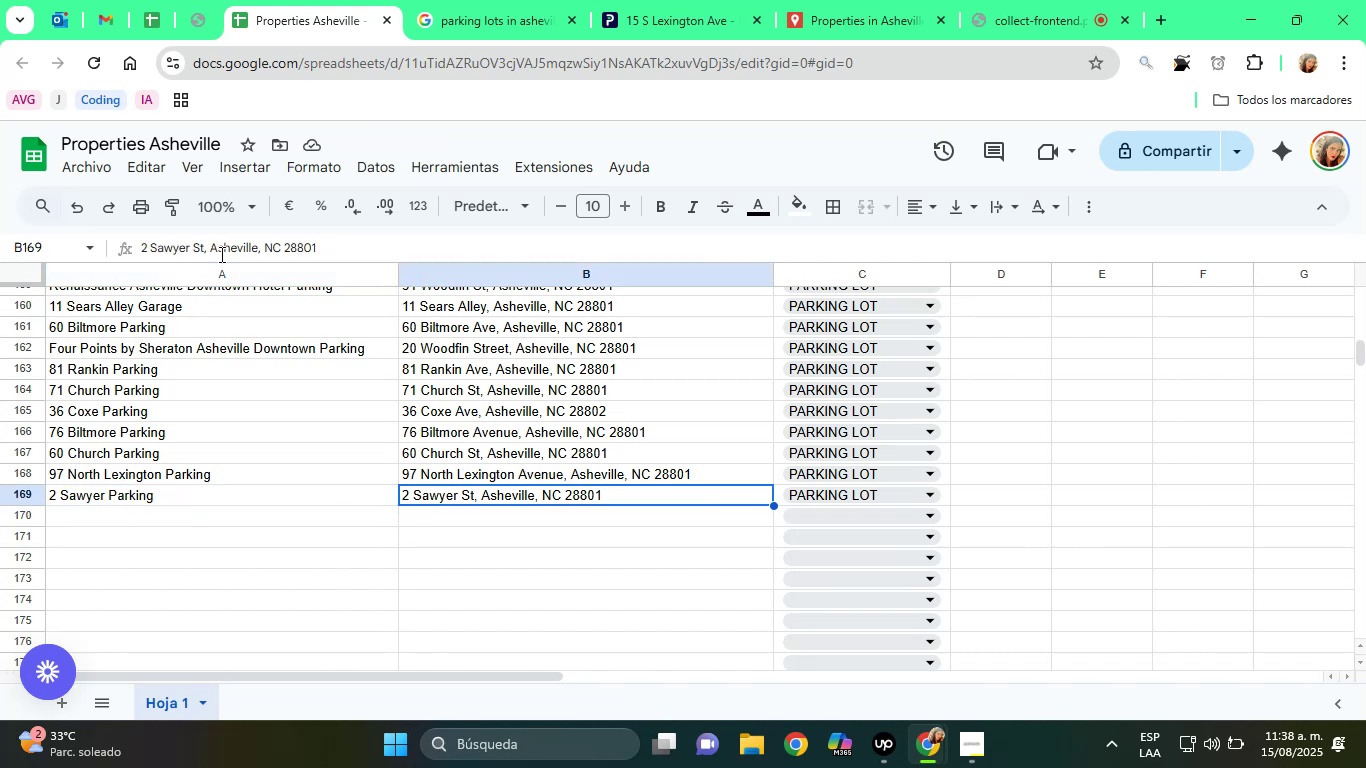 
left_click([901, 0])
 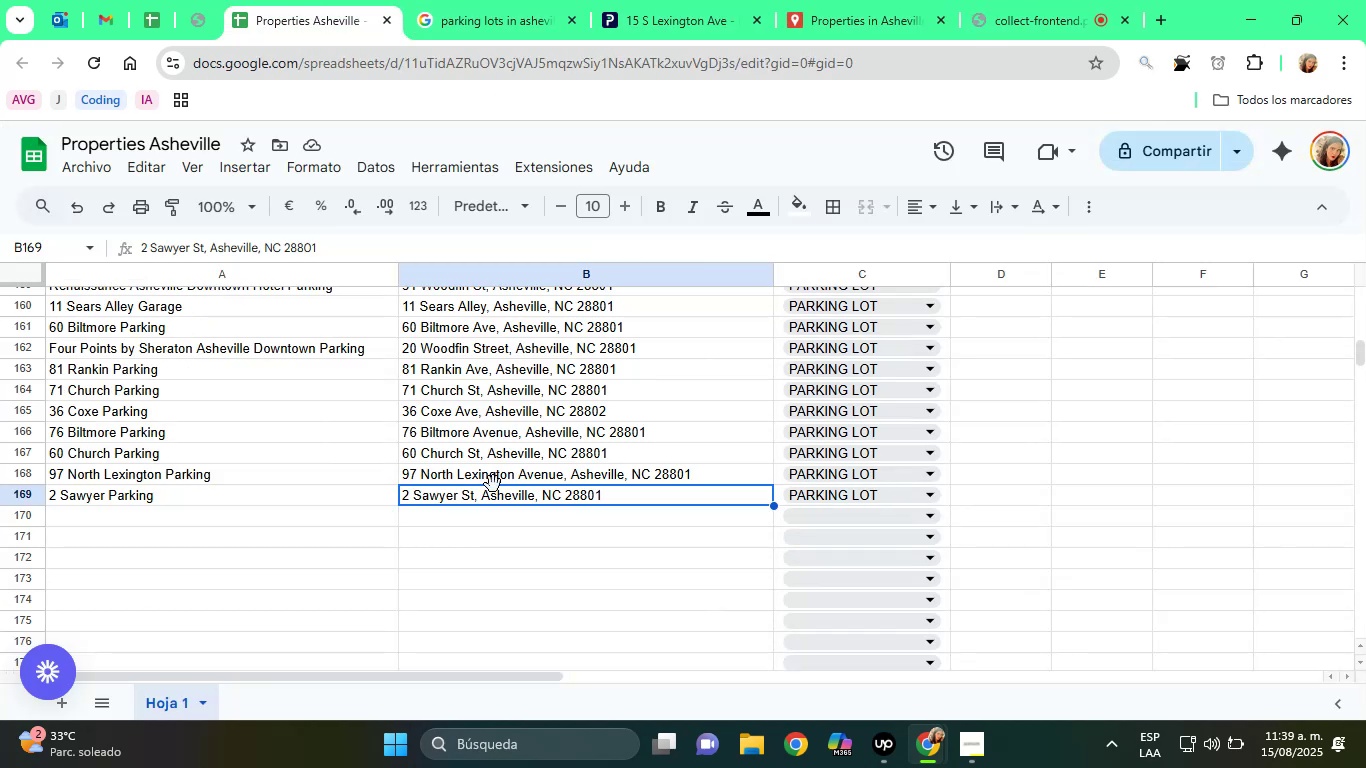 
double_click([273, 248])
 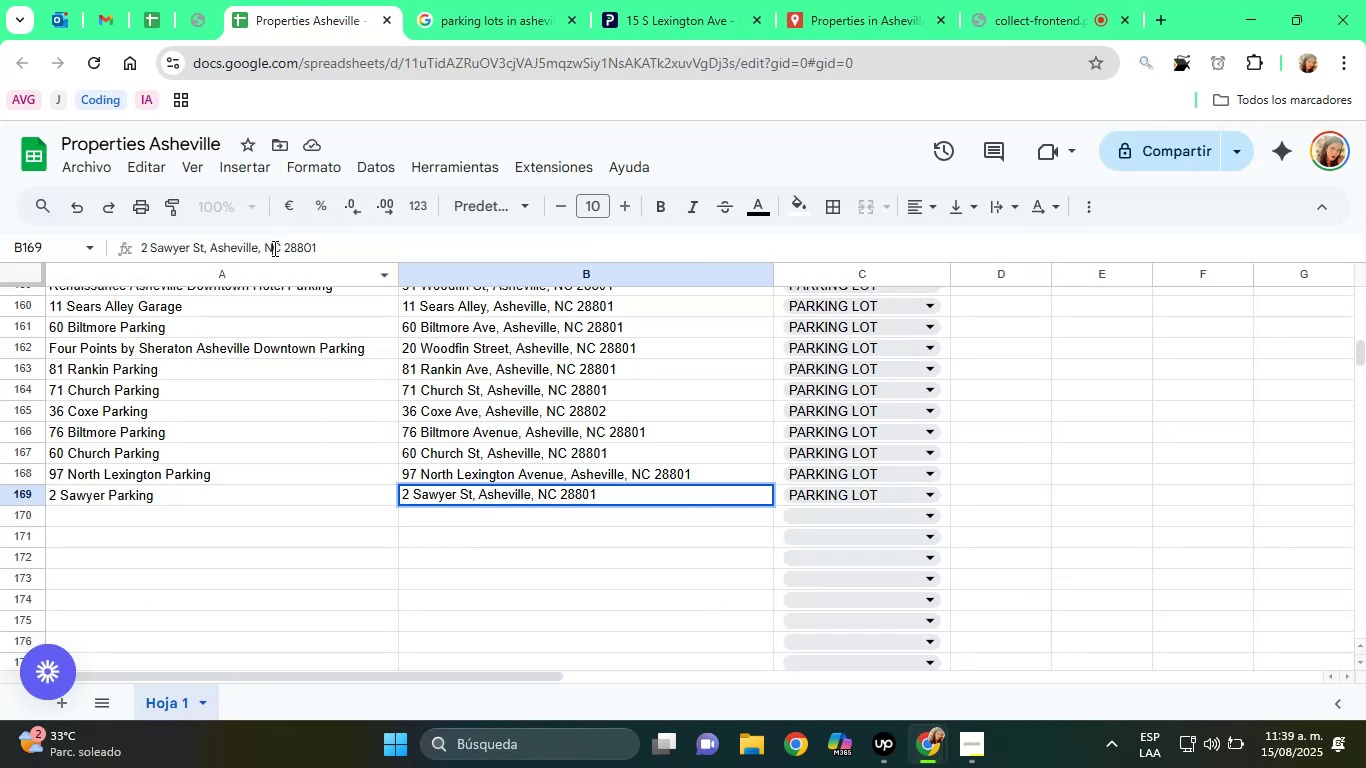 
triple_click([273, 248])
 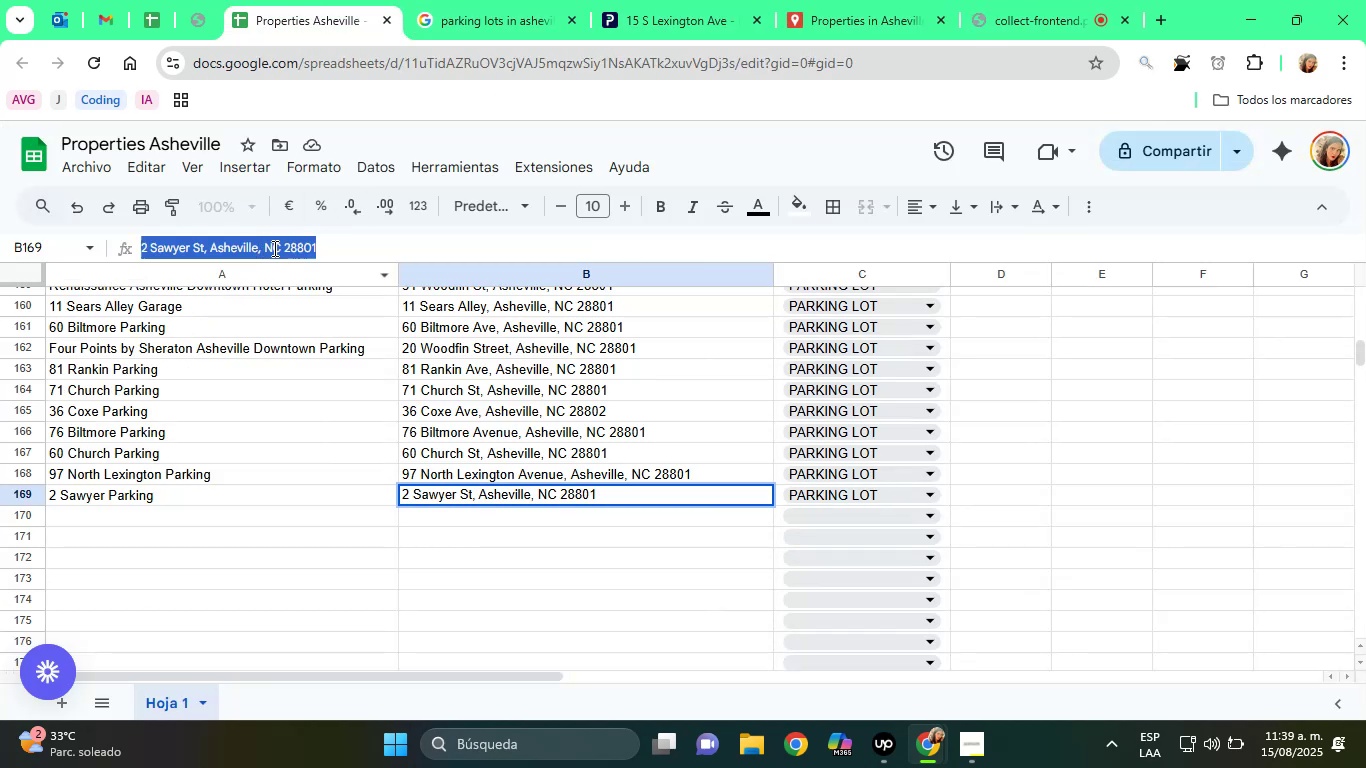 
triple_click([273, 248])
 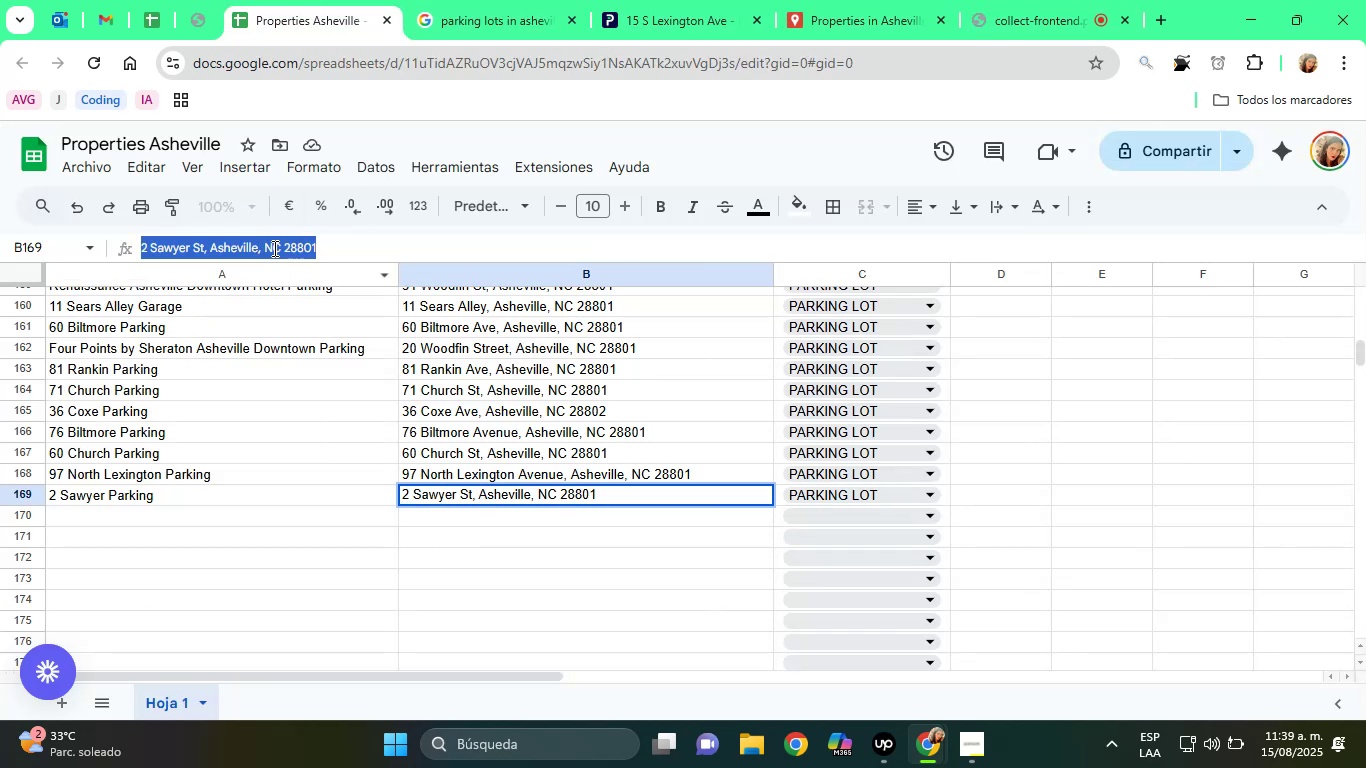 
right_click([273, 248])
 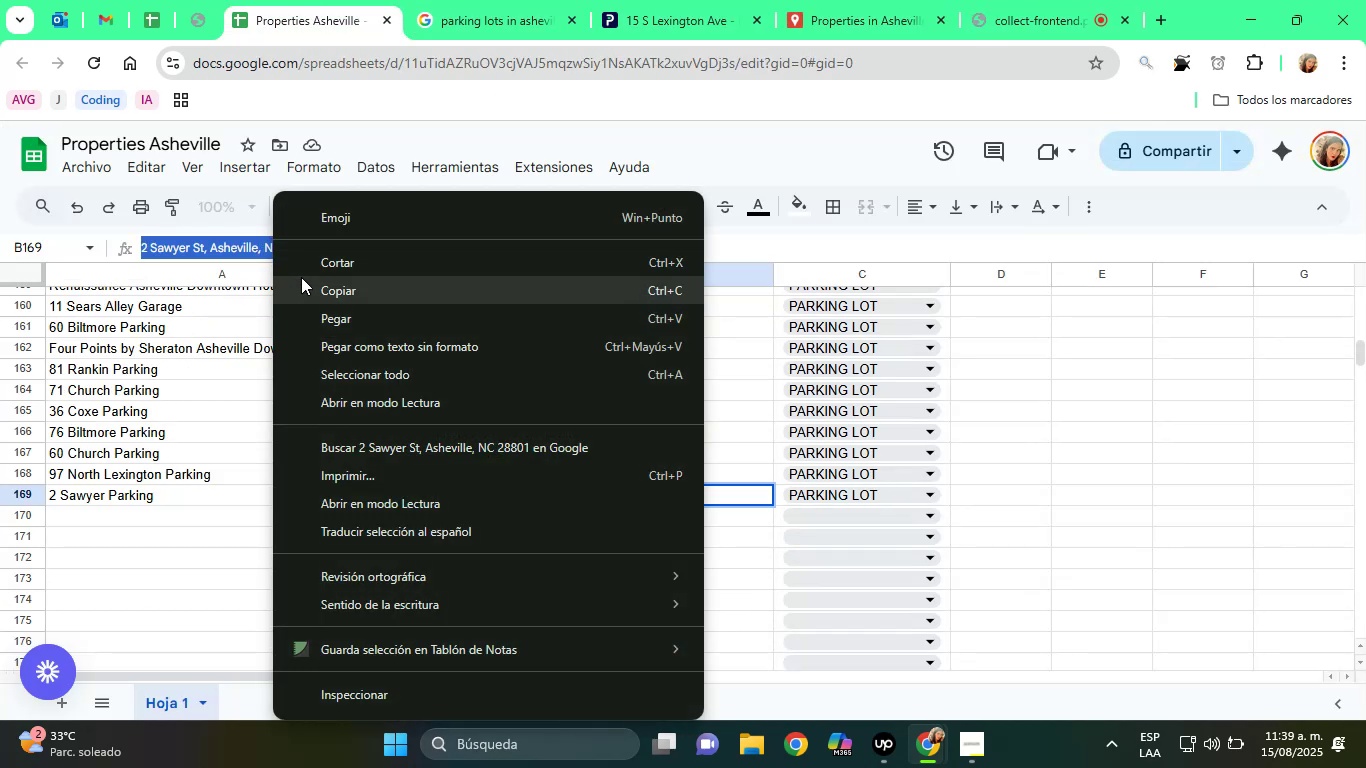 
left_click([315, 285])
 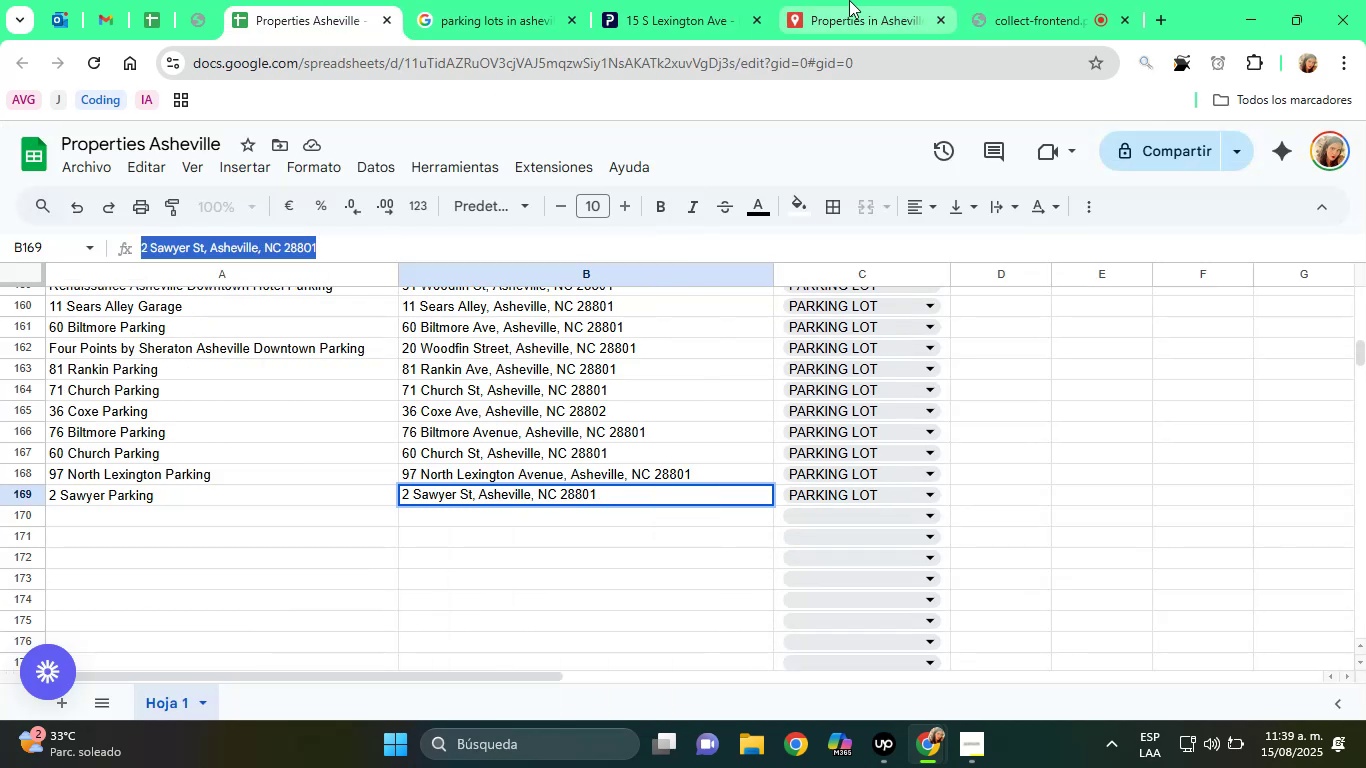 
left_click([849, 0])
 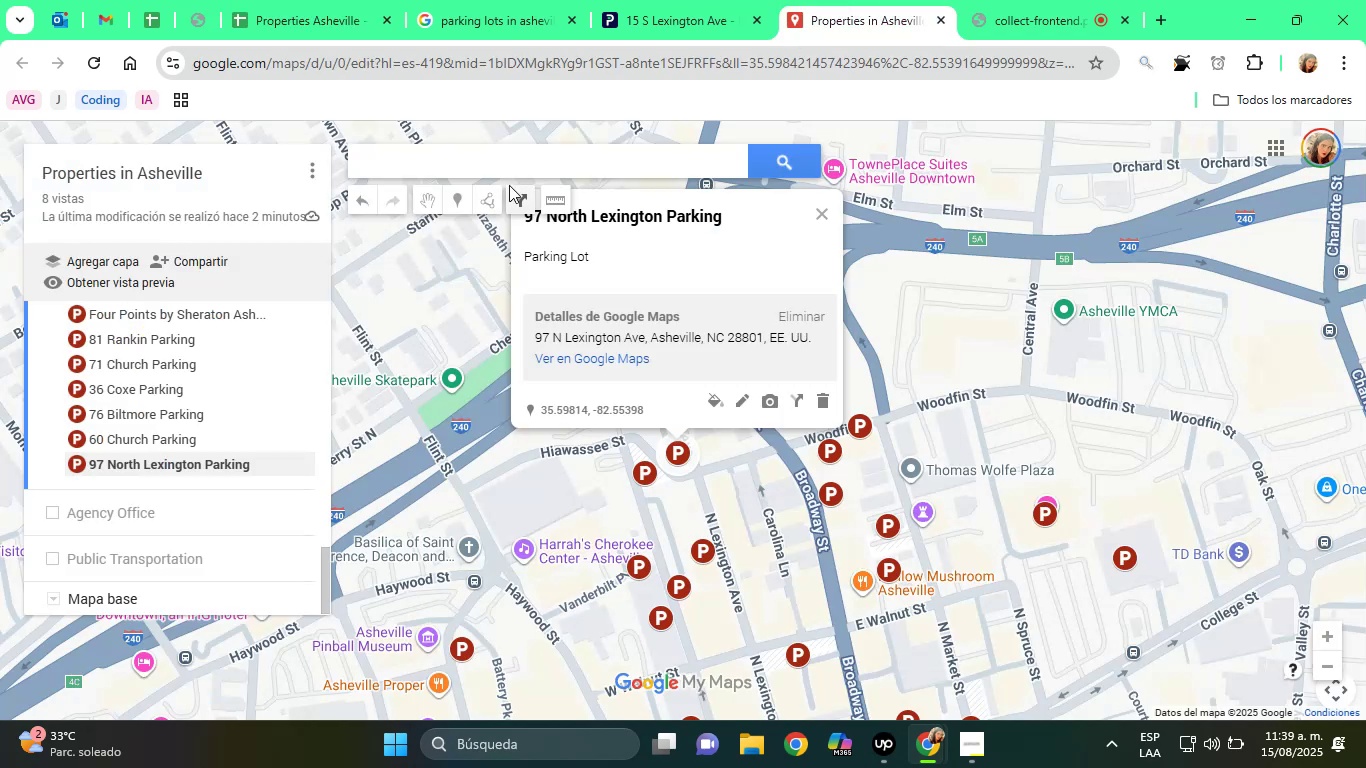 
right_click([474, 165])
 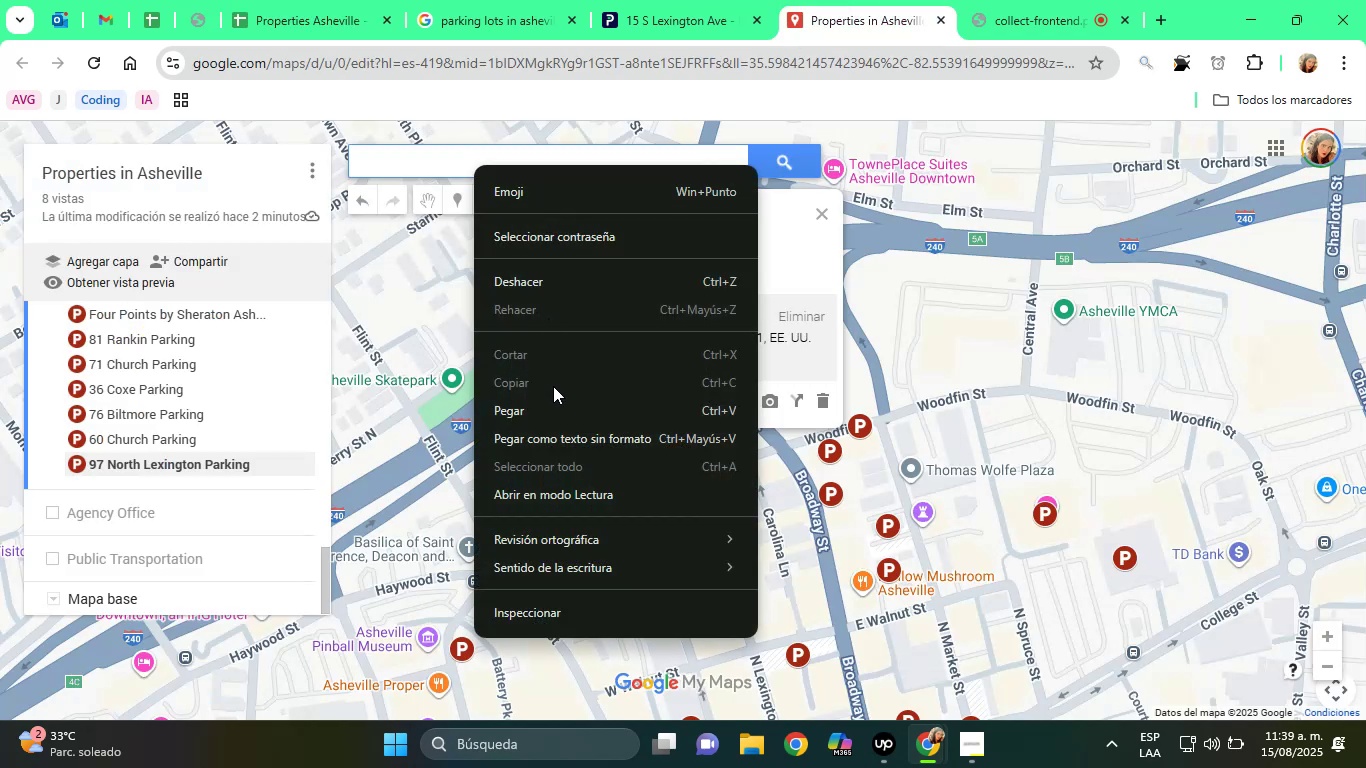 
left_click([556, 399])
 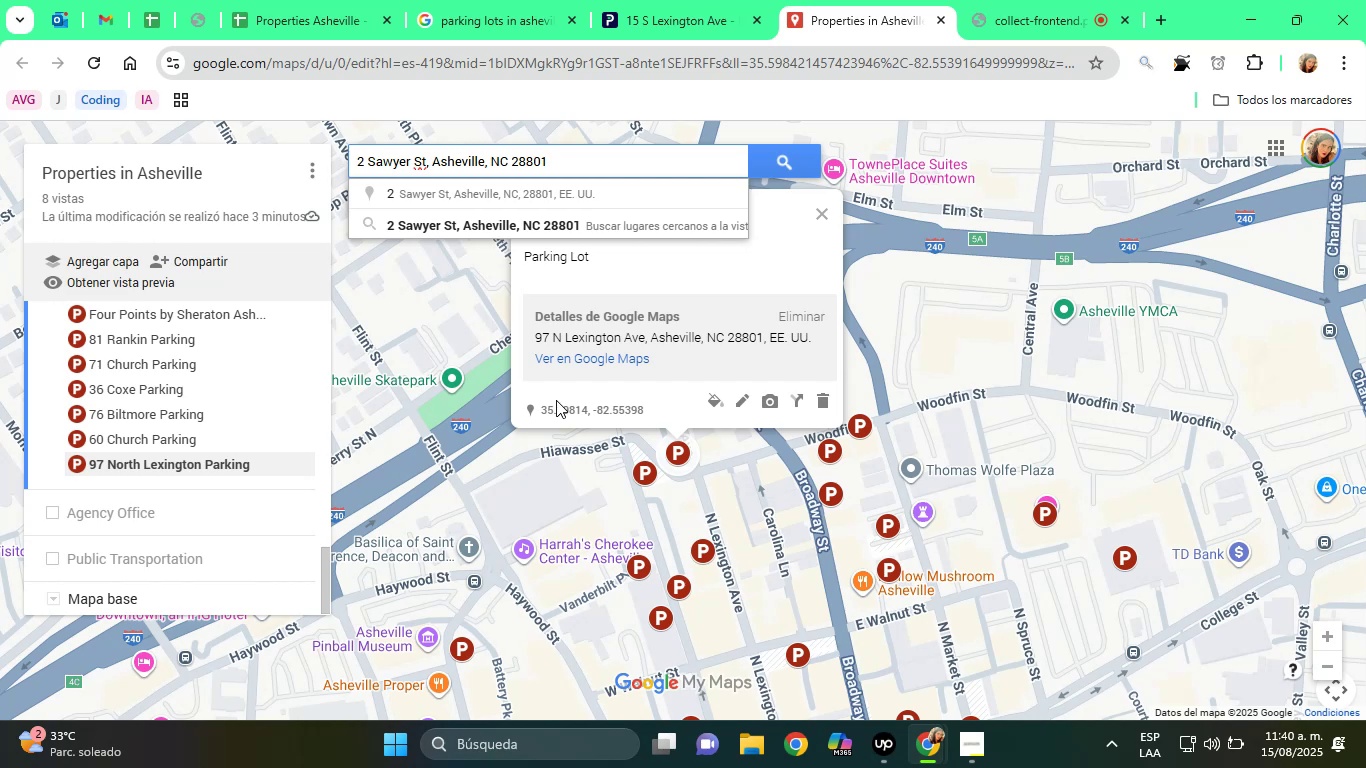 
wait(67.5)
 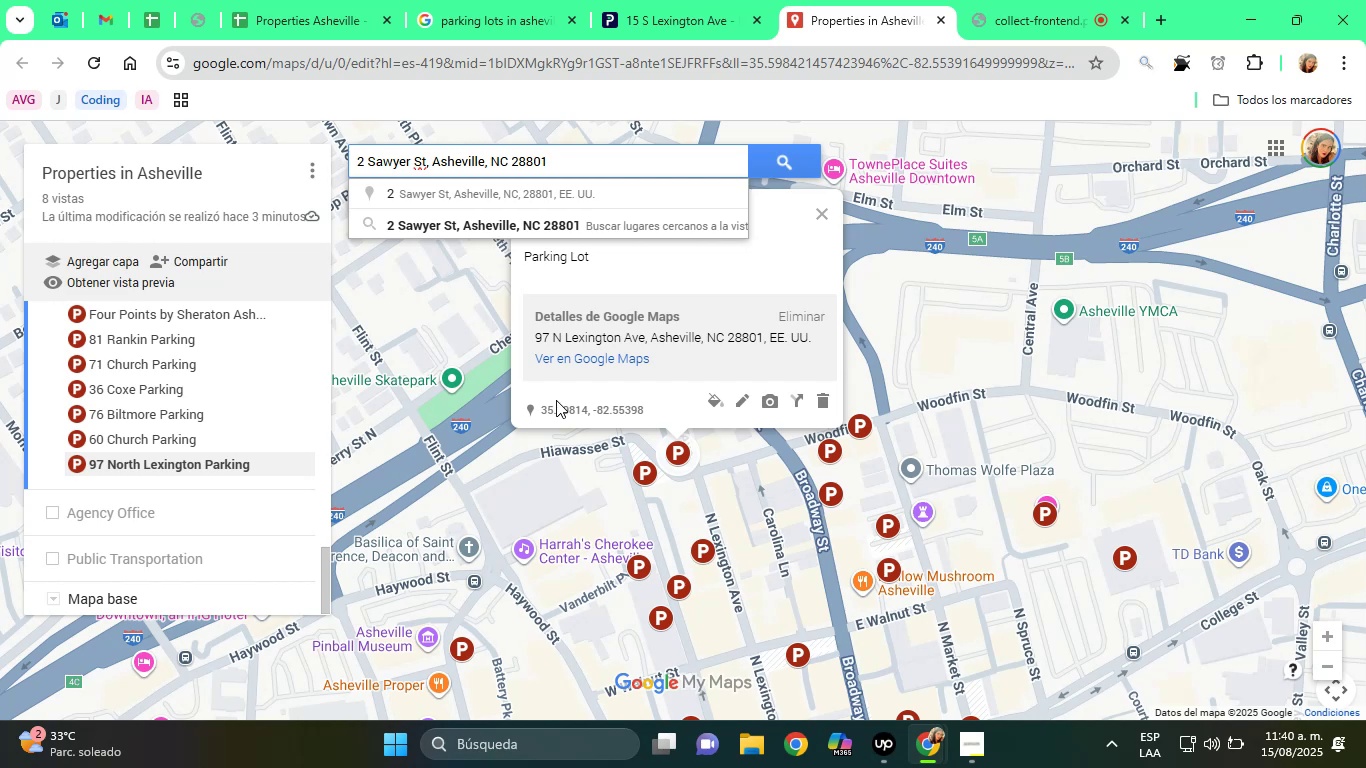 
scroll: coordinate [668, 431], scroll_direction: up, amount: 4.0
 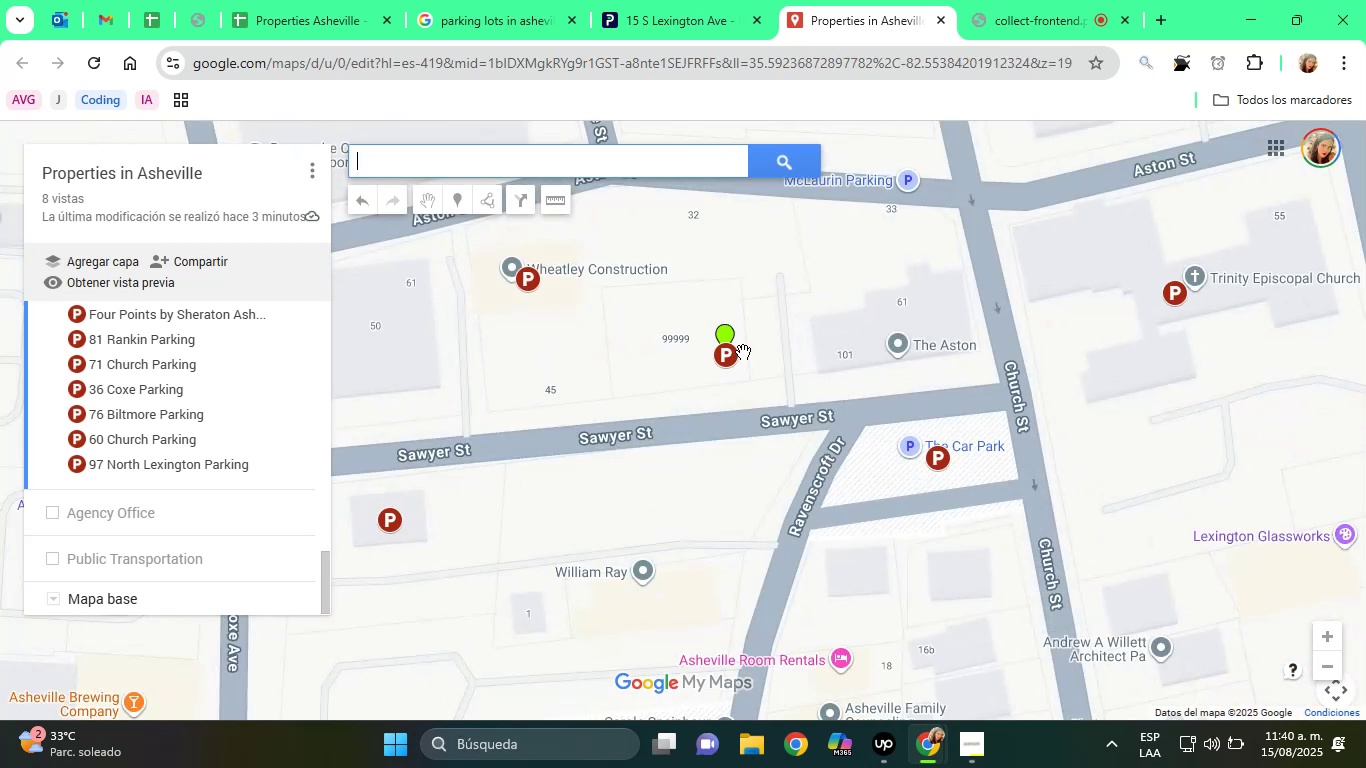 
left_click([735, 358])
 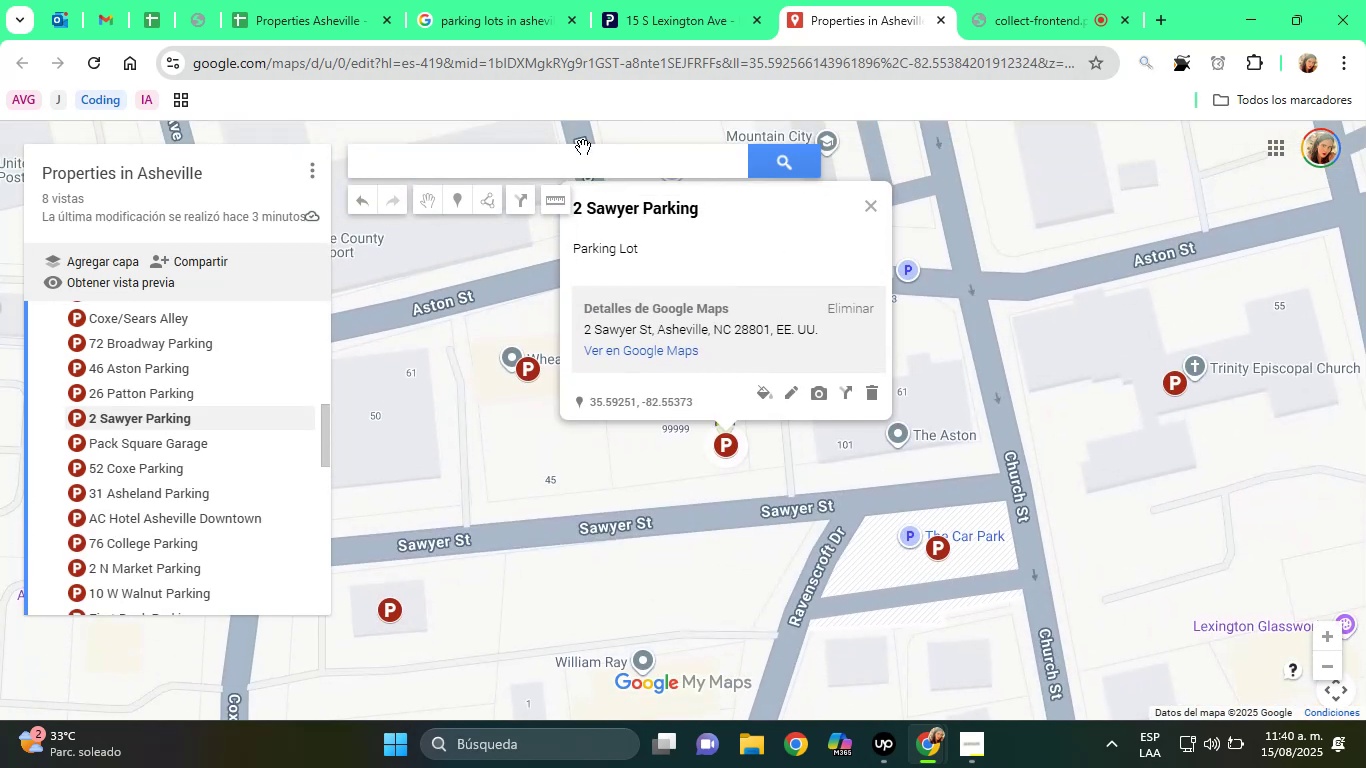 
left_click([663, 12])
 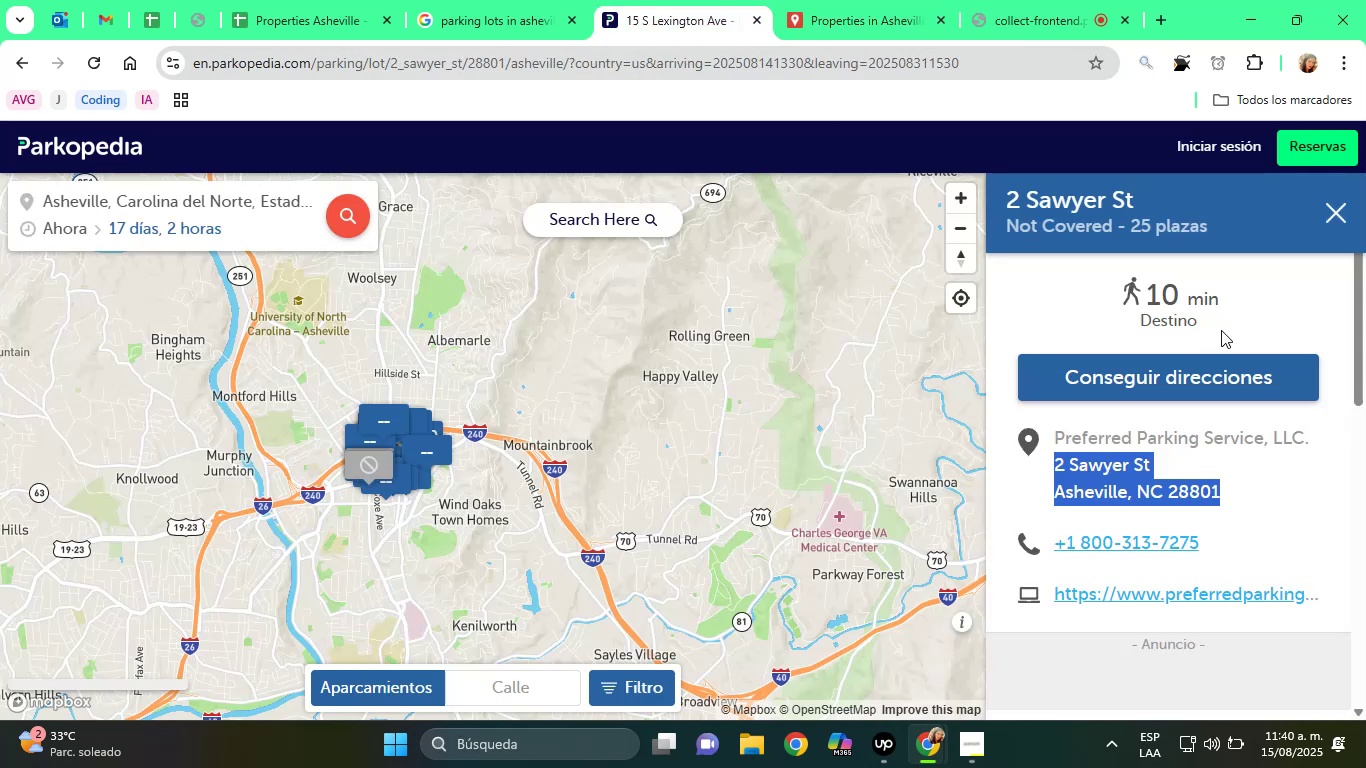 
scroll: coordinate [1314, 277], scroll_direction: up, amount: 3.0
 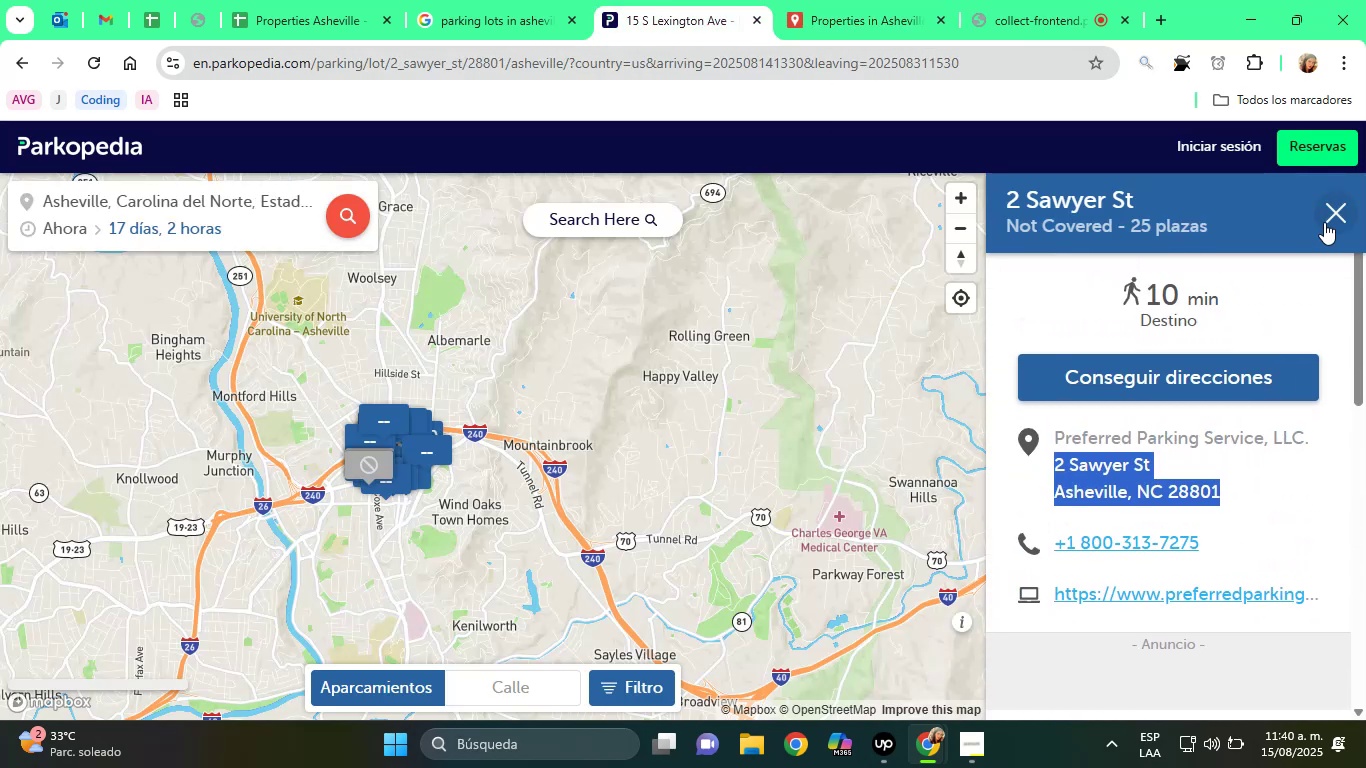 
left_click([1325, 215])
 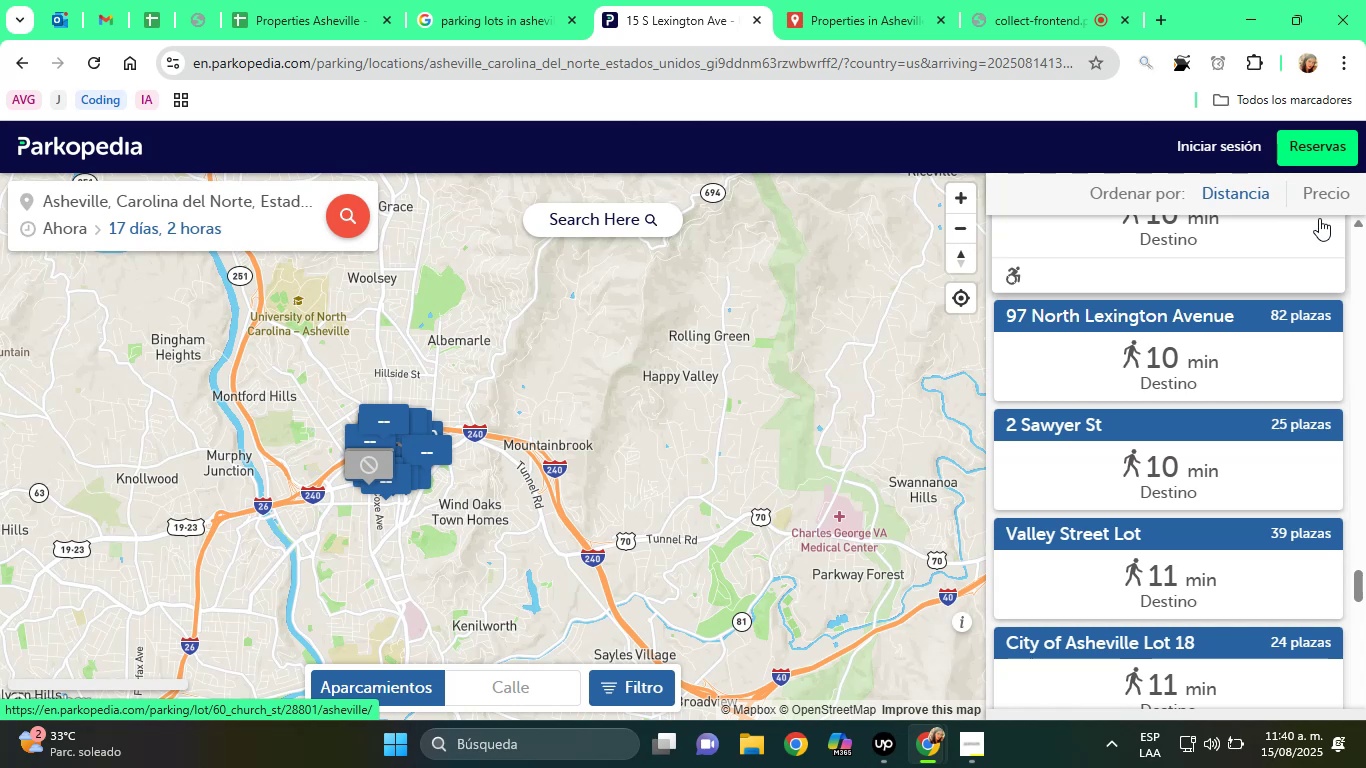 
wait(23.55)
 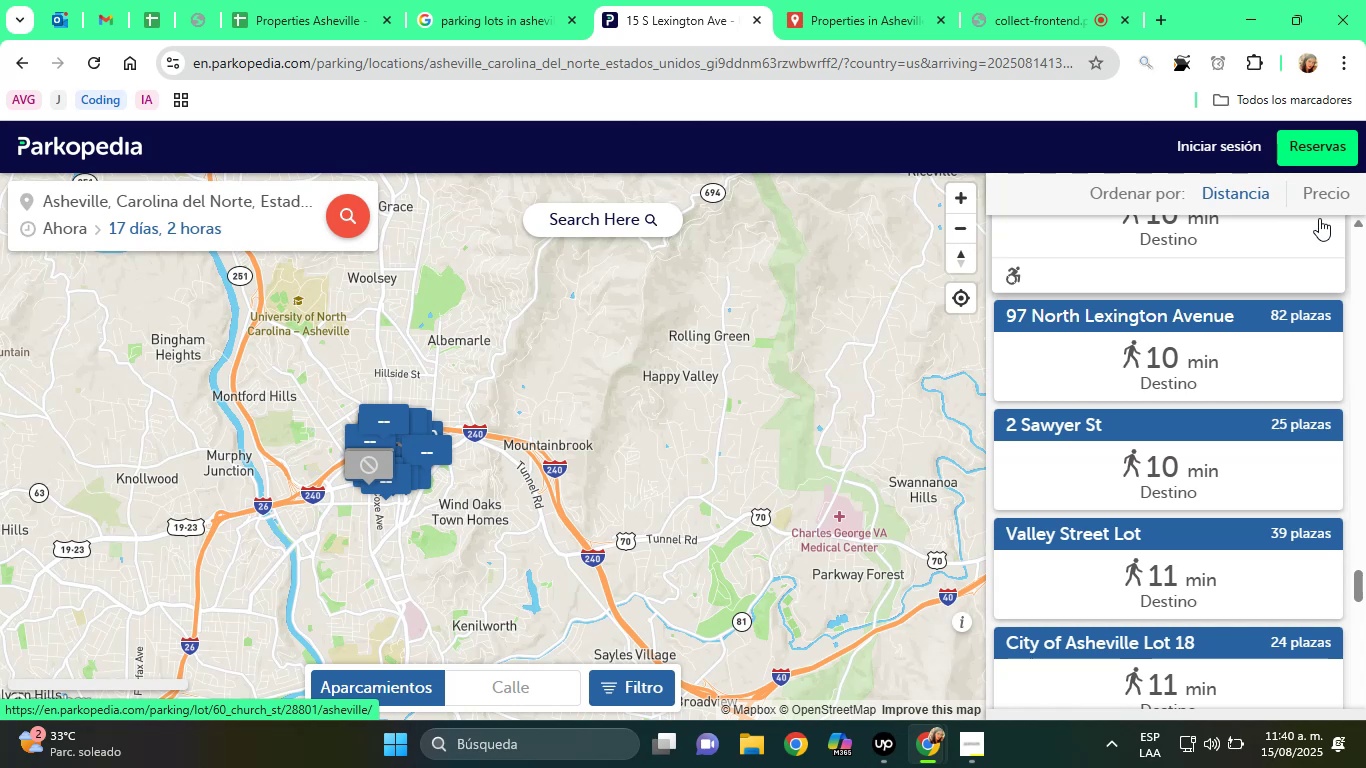 
left_click([1096, 540])
 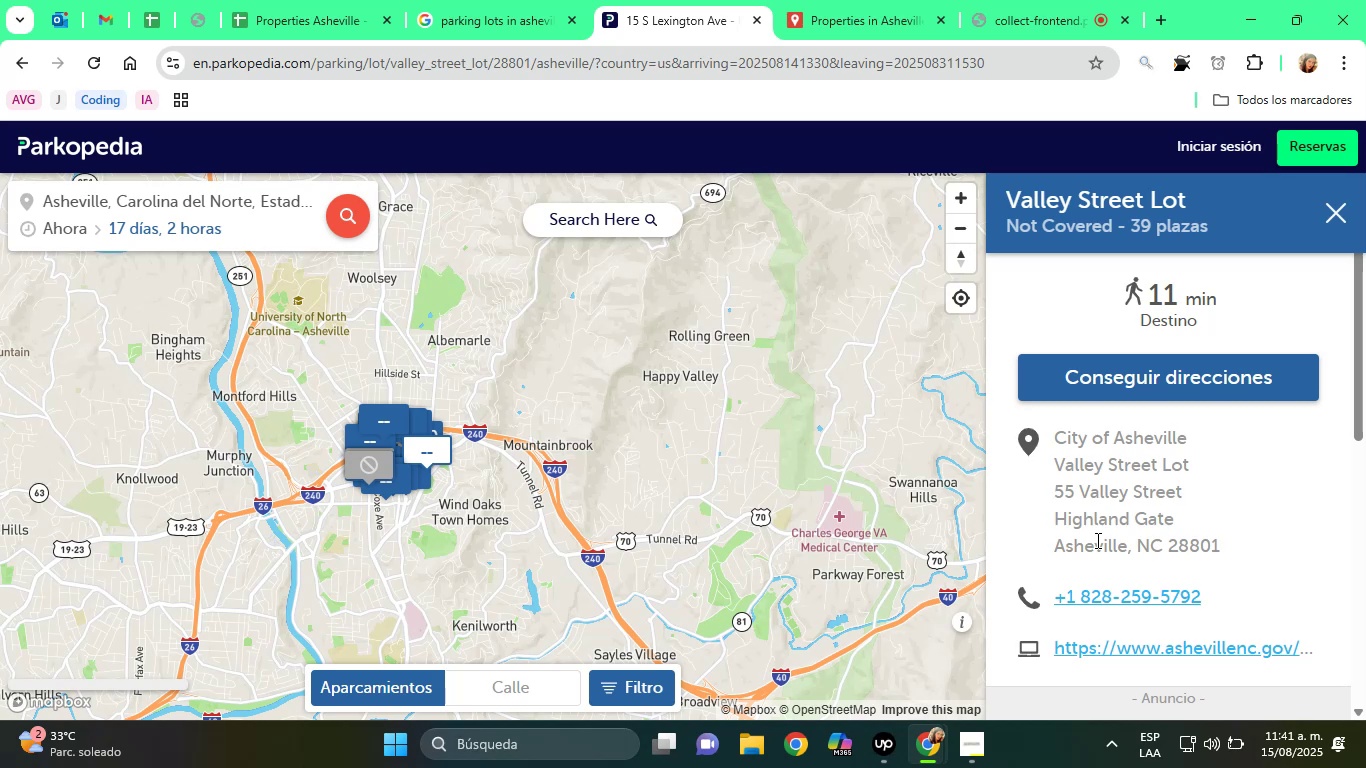 
wait(22.81)
 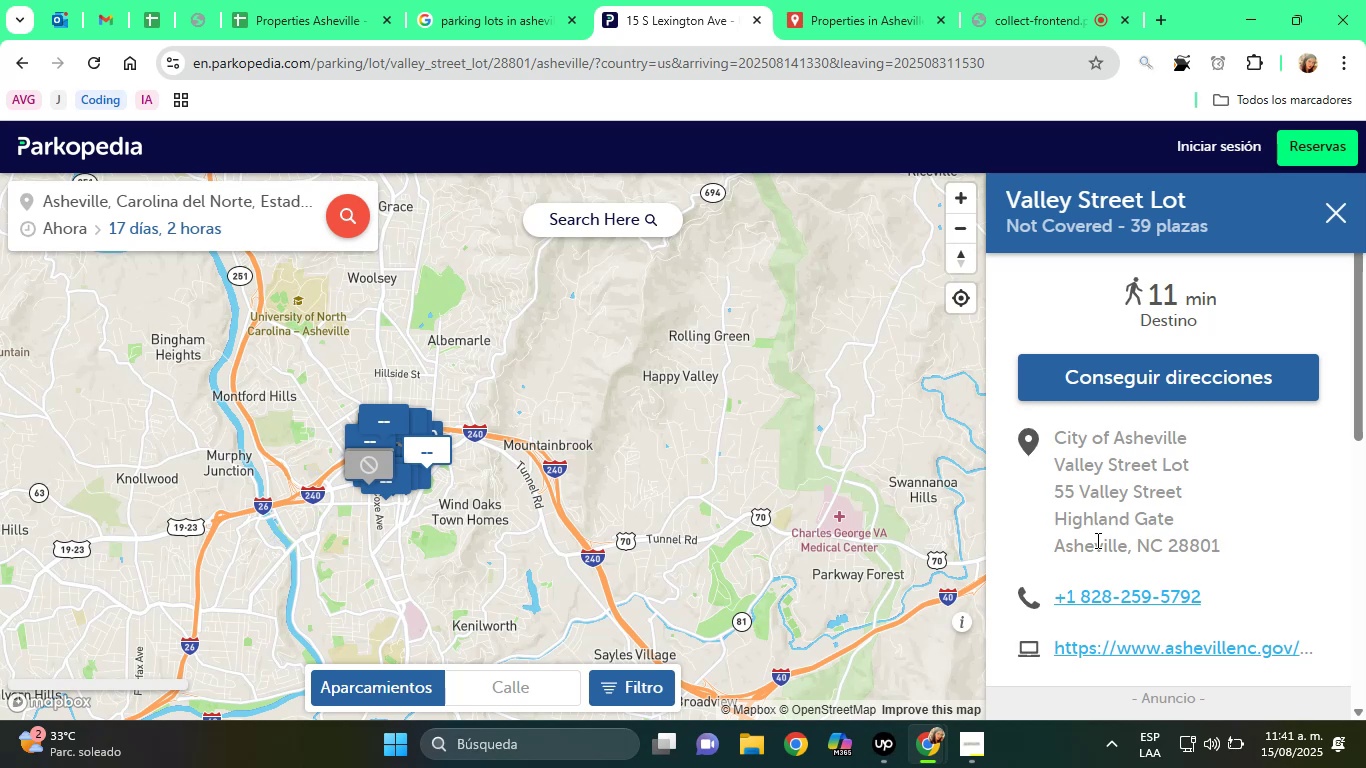 
left_click_drag(start_coordinate=[1056, 469], to_coordinate=[1088, 472])
 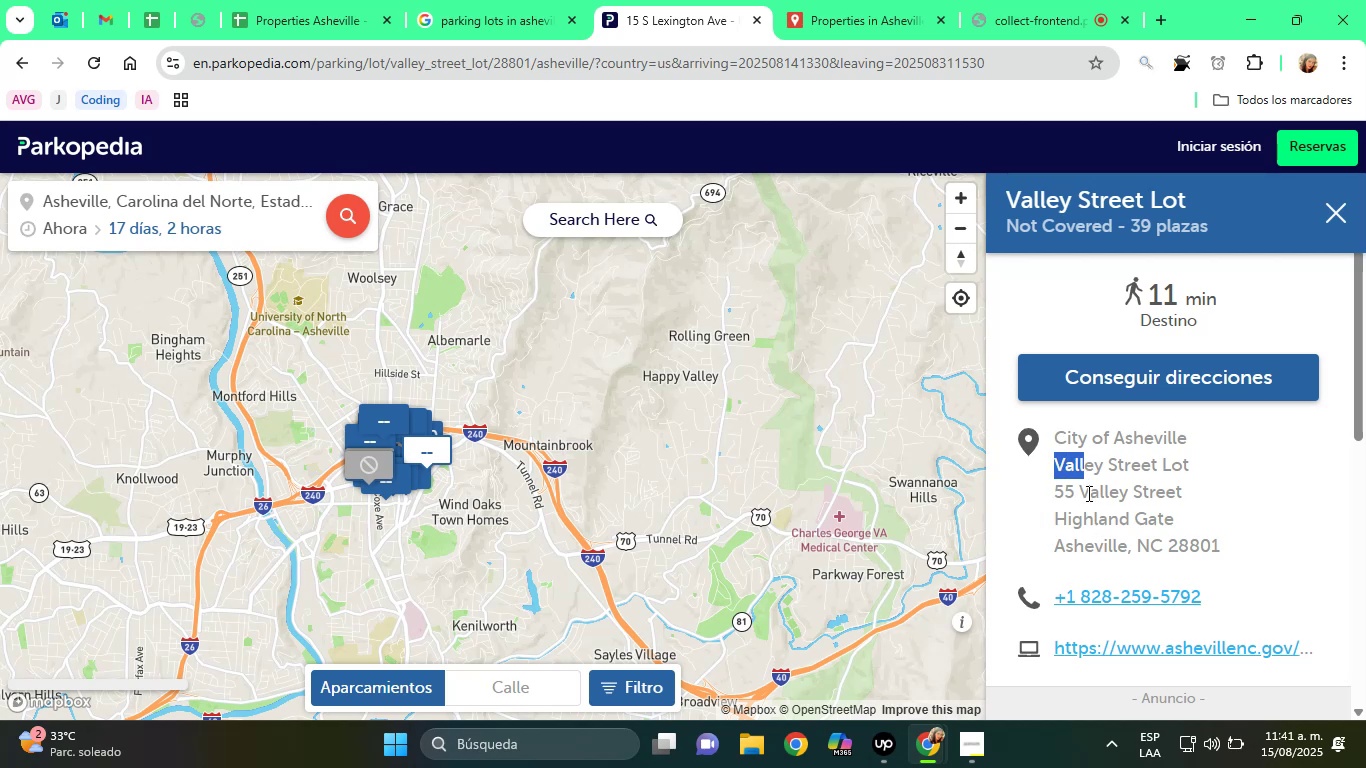 
double_click([1087, 493])
 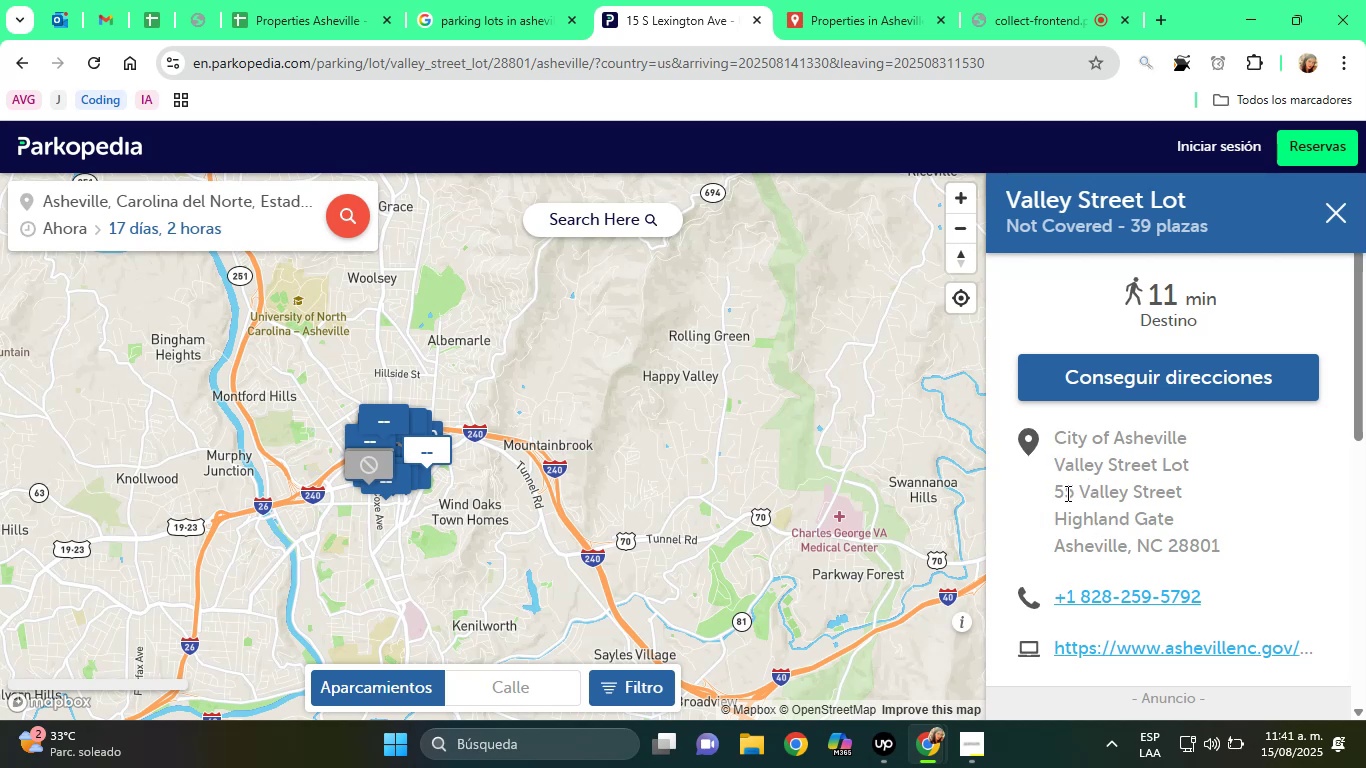 
left_click_drag(start_coordinate=[1061, 493], to_coordinate=[1143, 526])
 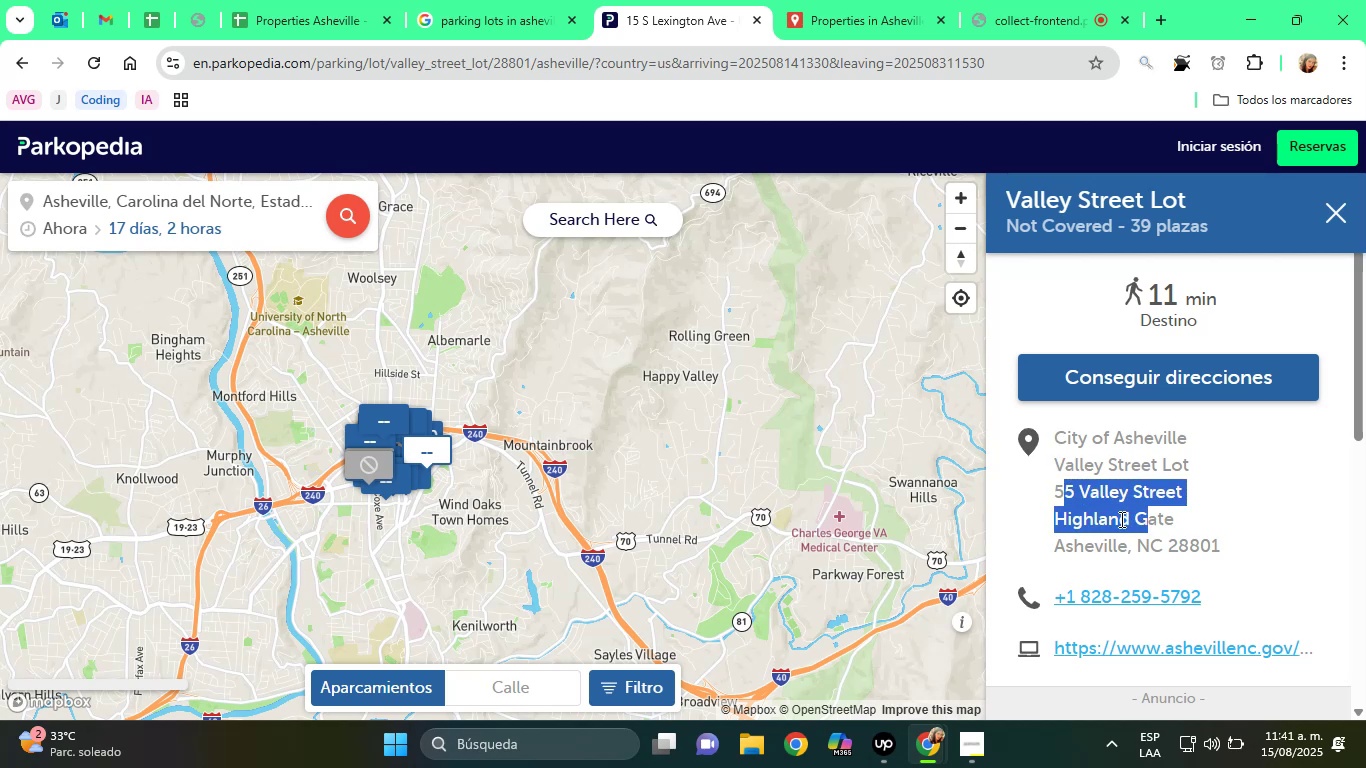 
left_click([1118, 517])
 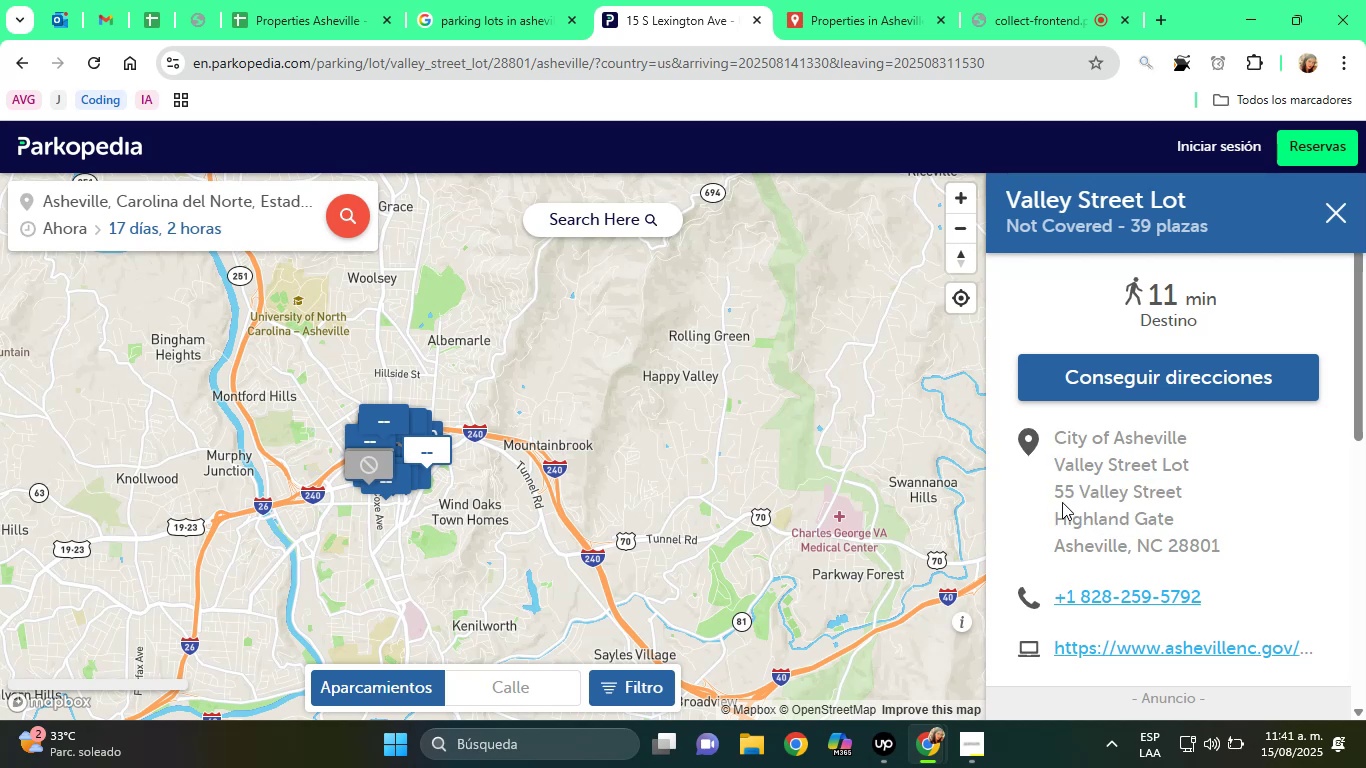 
left_click_drag(start_coordinate=[1055, 492], to_coordinate=[1227, 547])
 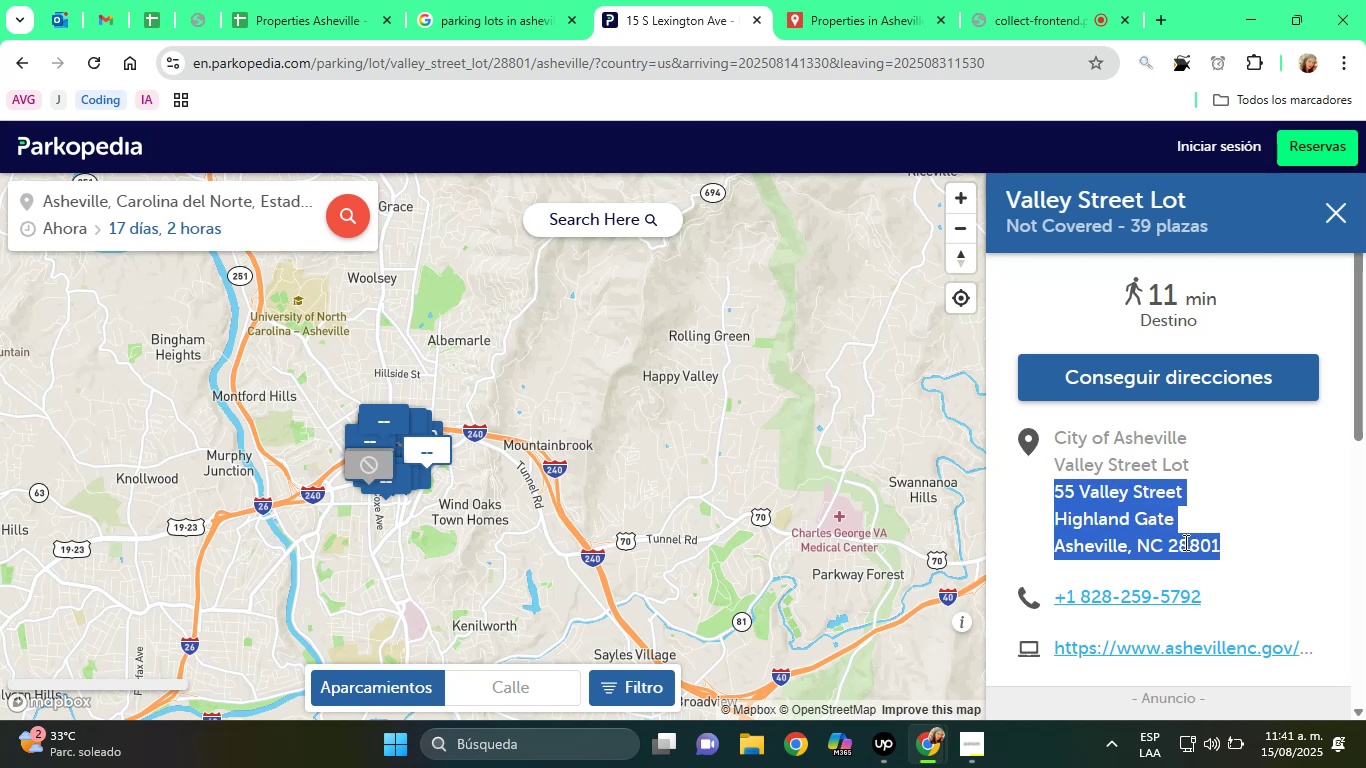 
right_click([1184, 542])
 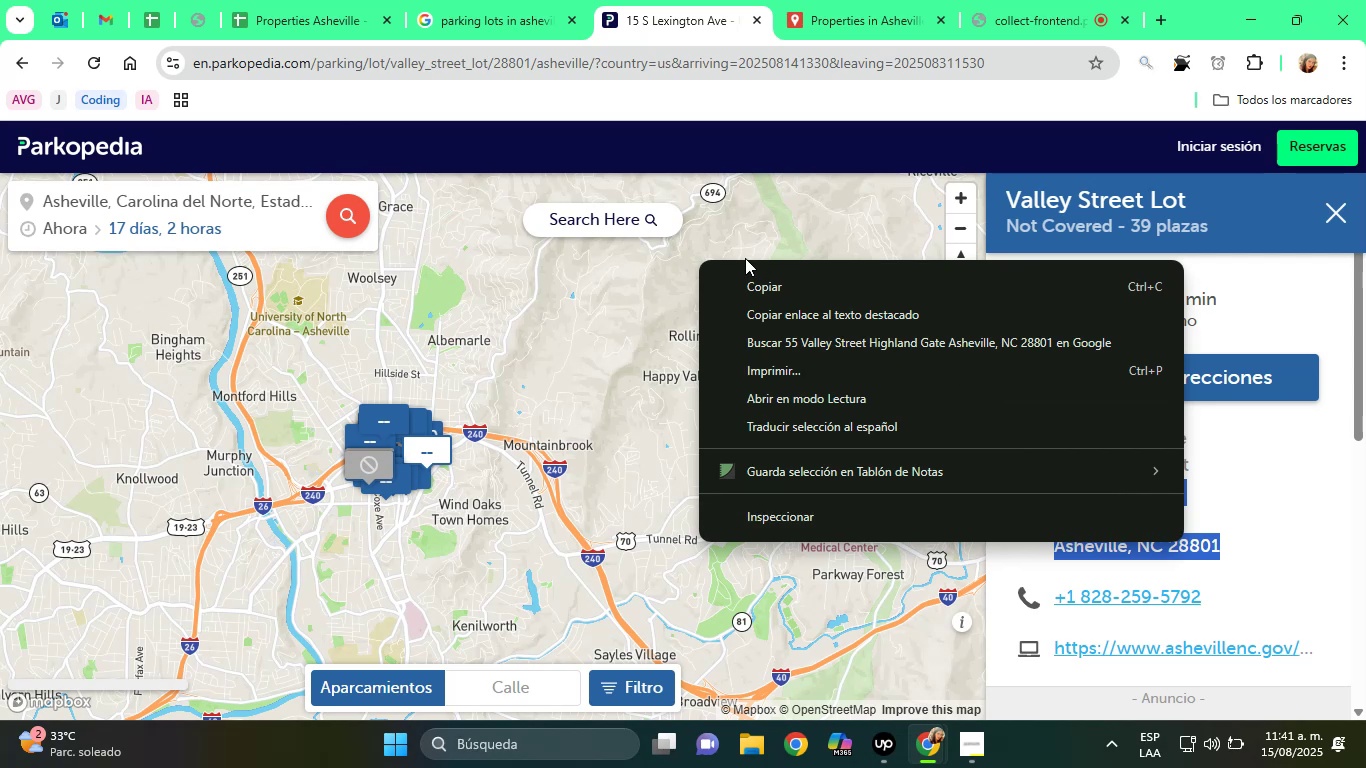 
left_click([764, 287])
 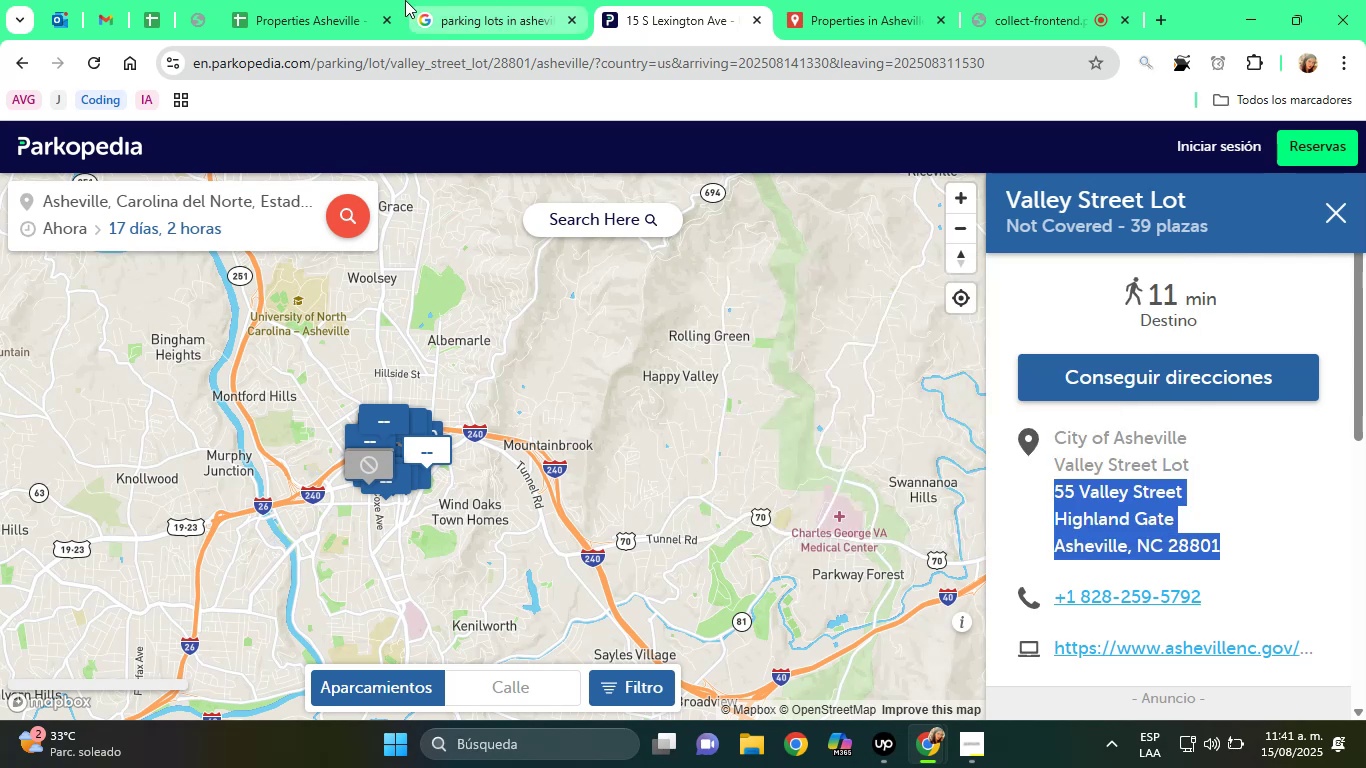 
left_click([347, 0])
 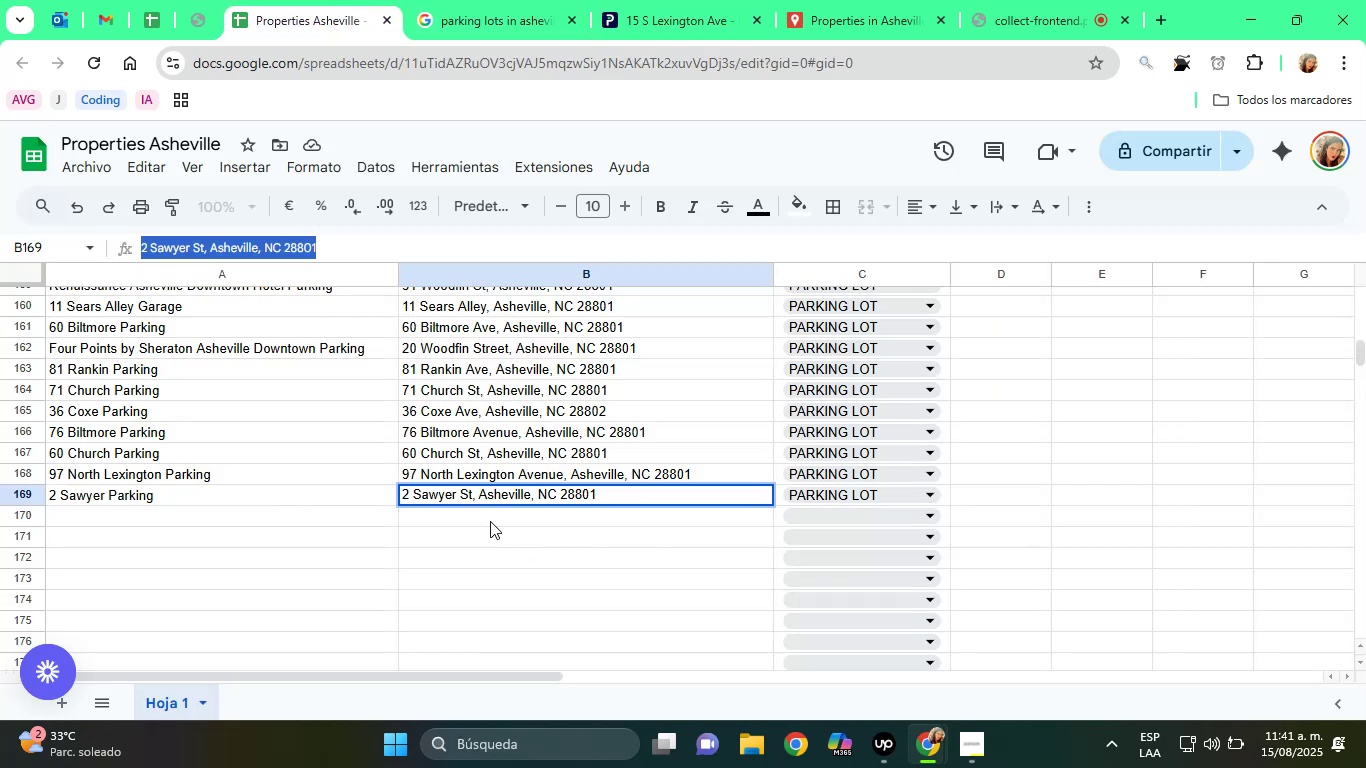 
left_click([451, 509])
 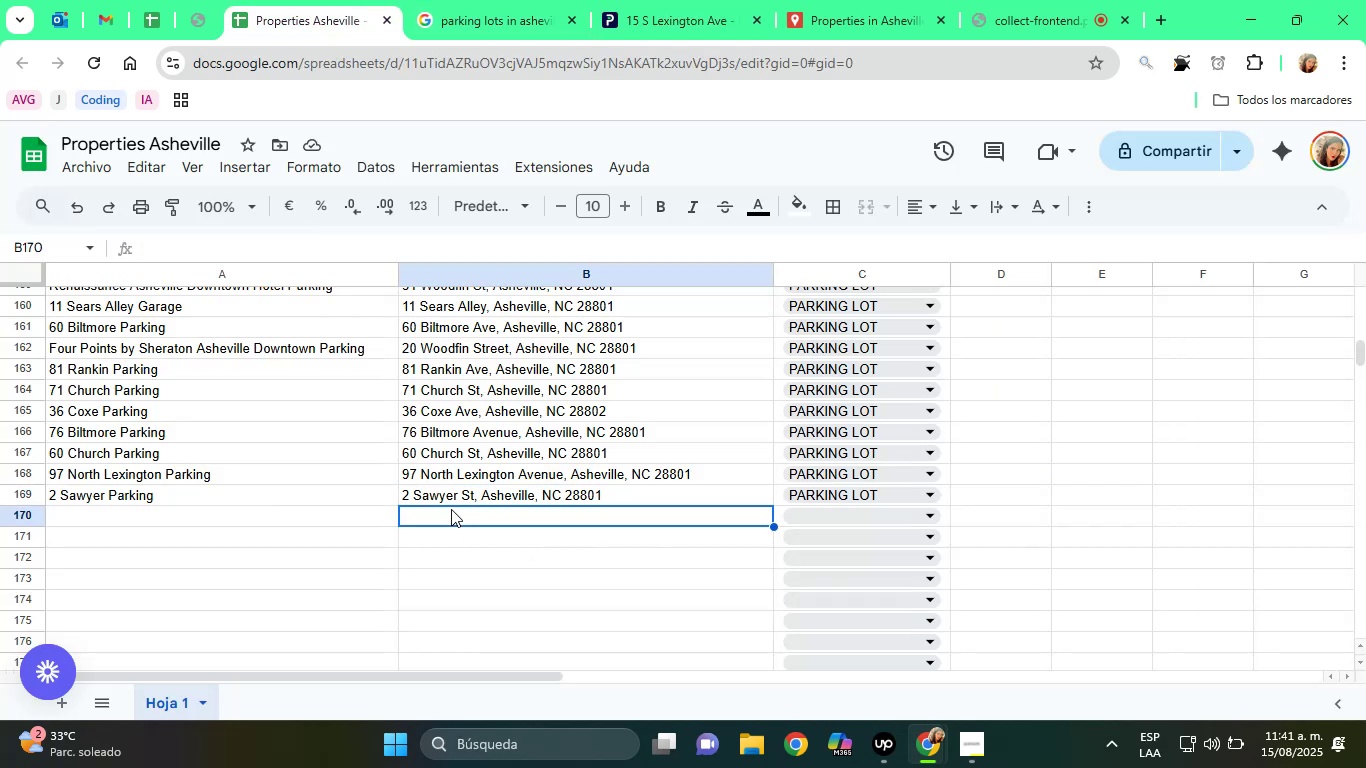 
right_click([451, 509])
 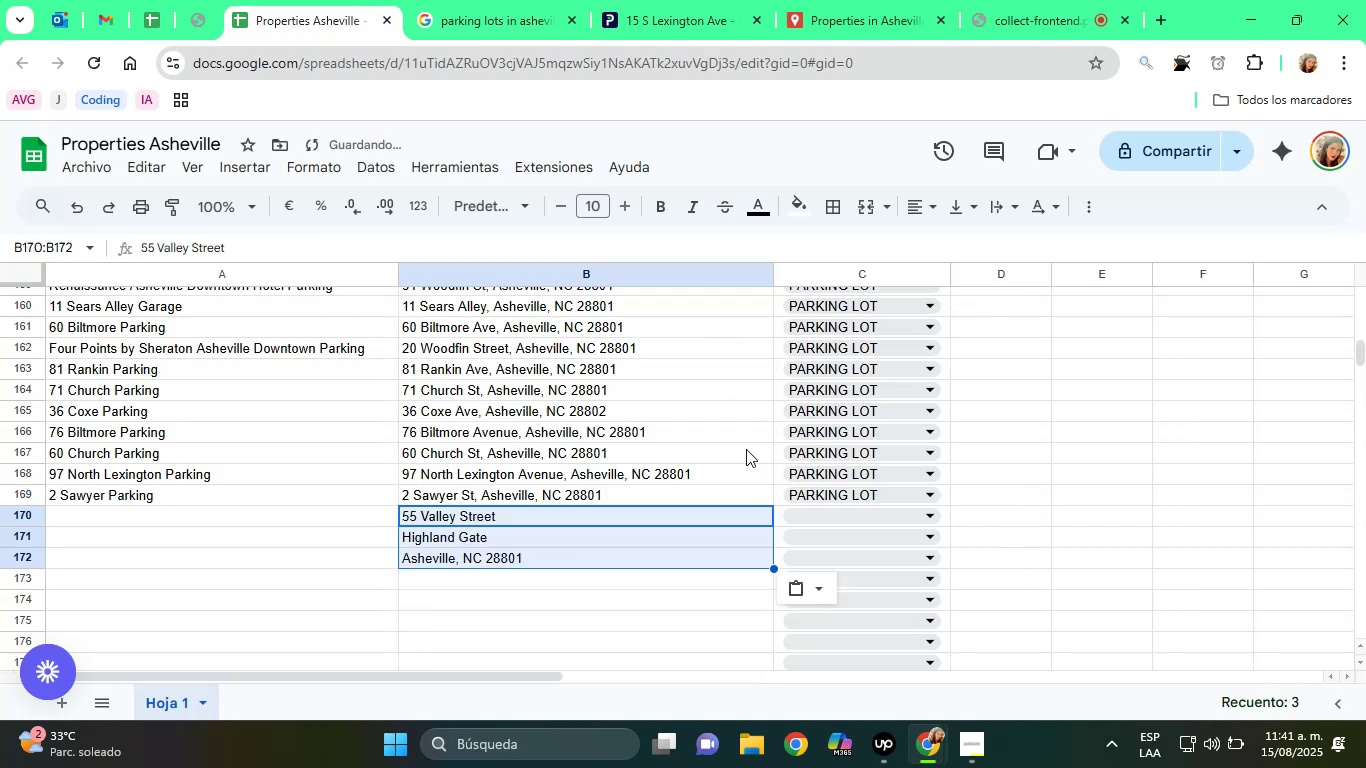 
left_click([817, 591])
 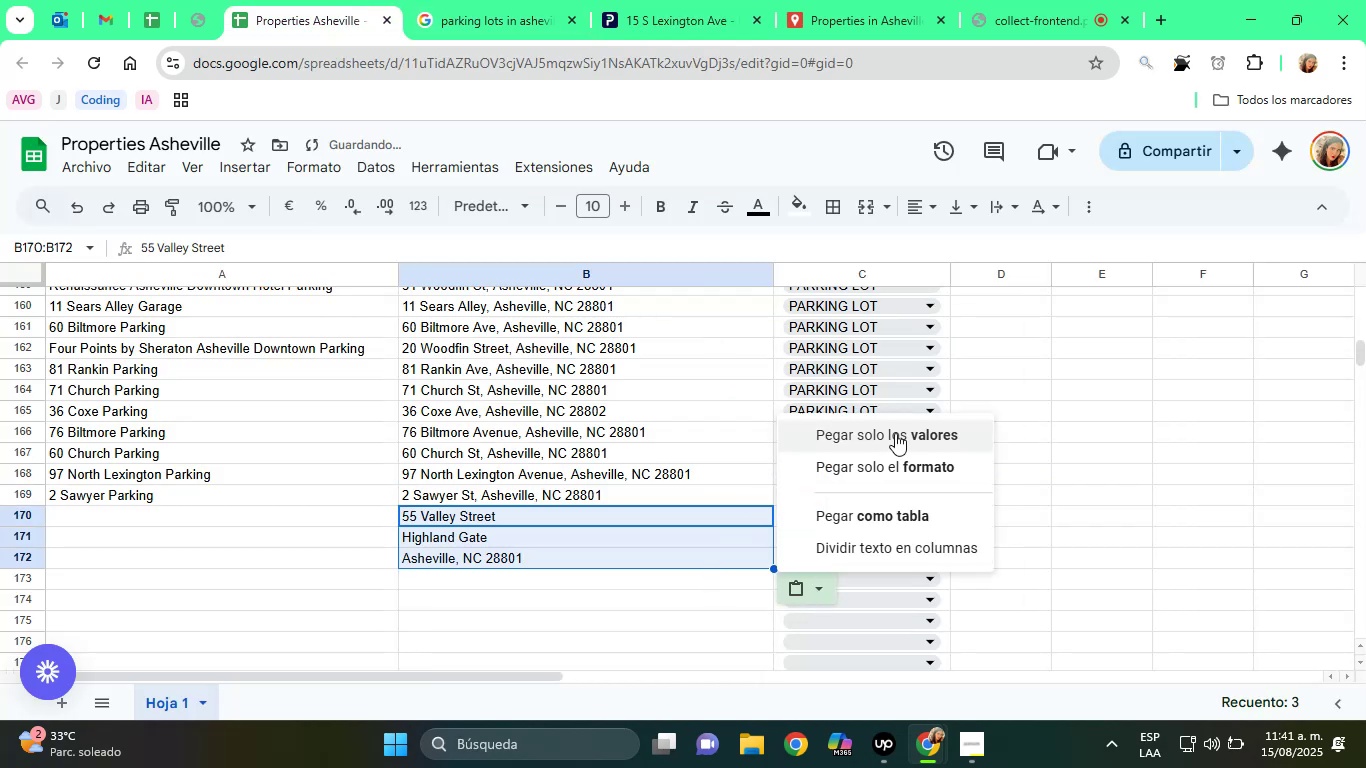 
left_click([895, 433])
 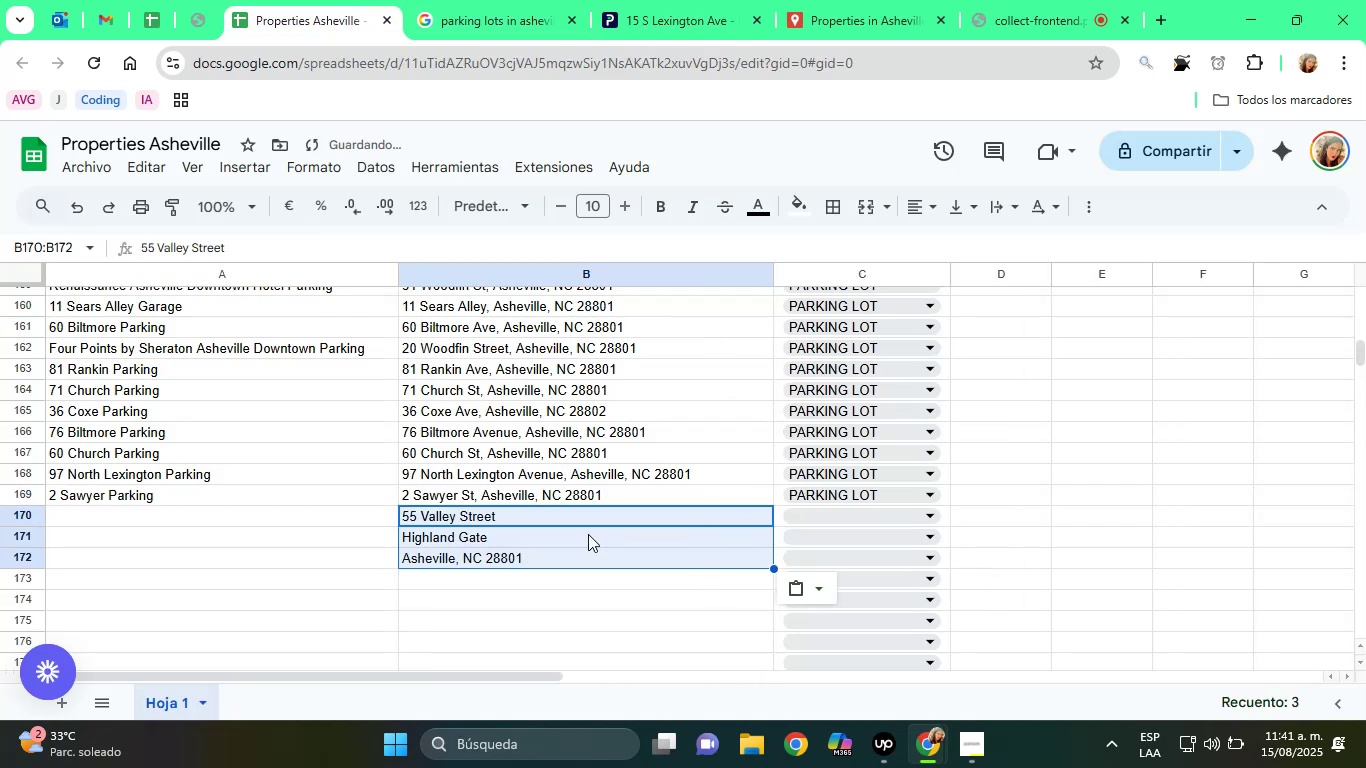 
left_click([564, 533])
 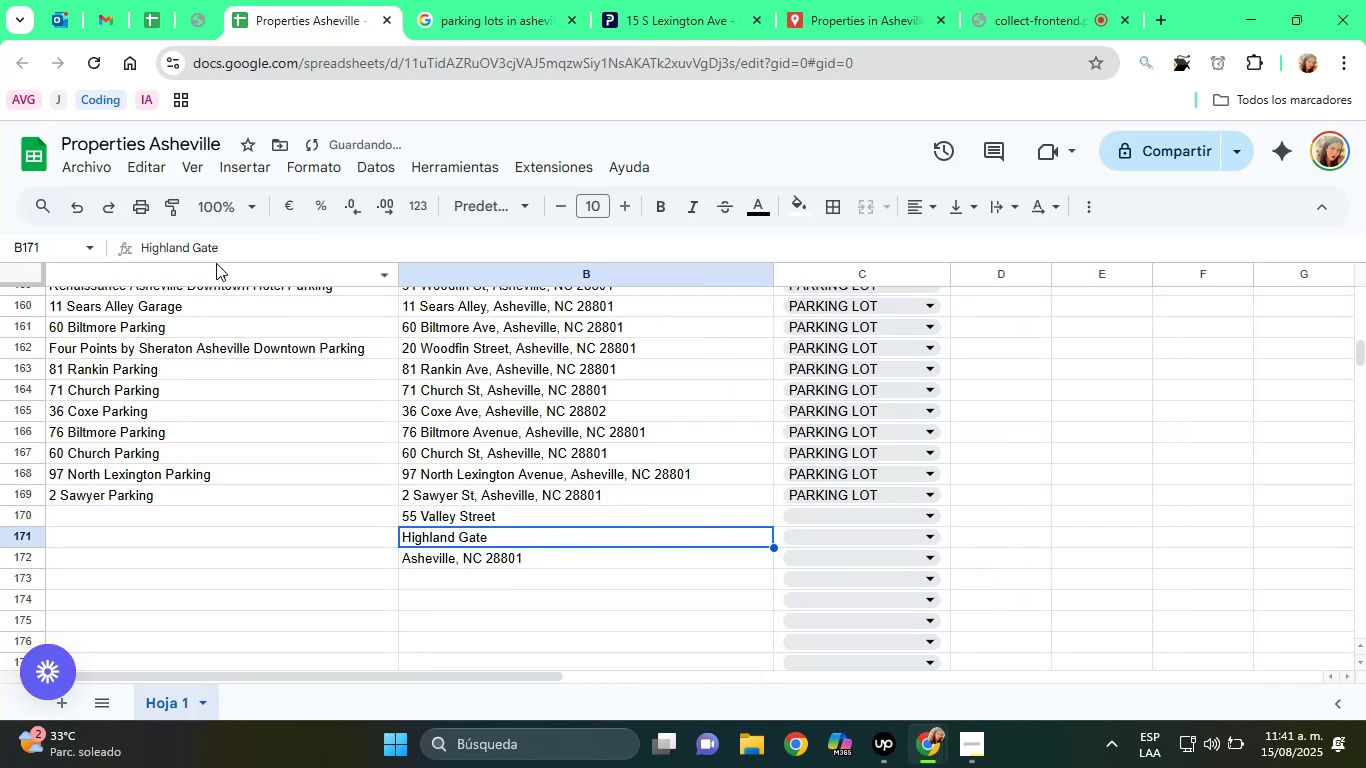 
double_click([204, 253])
 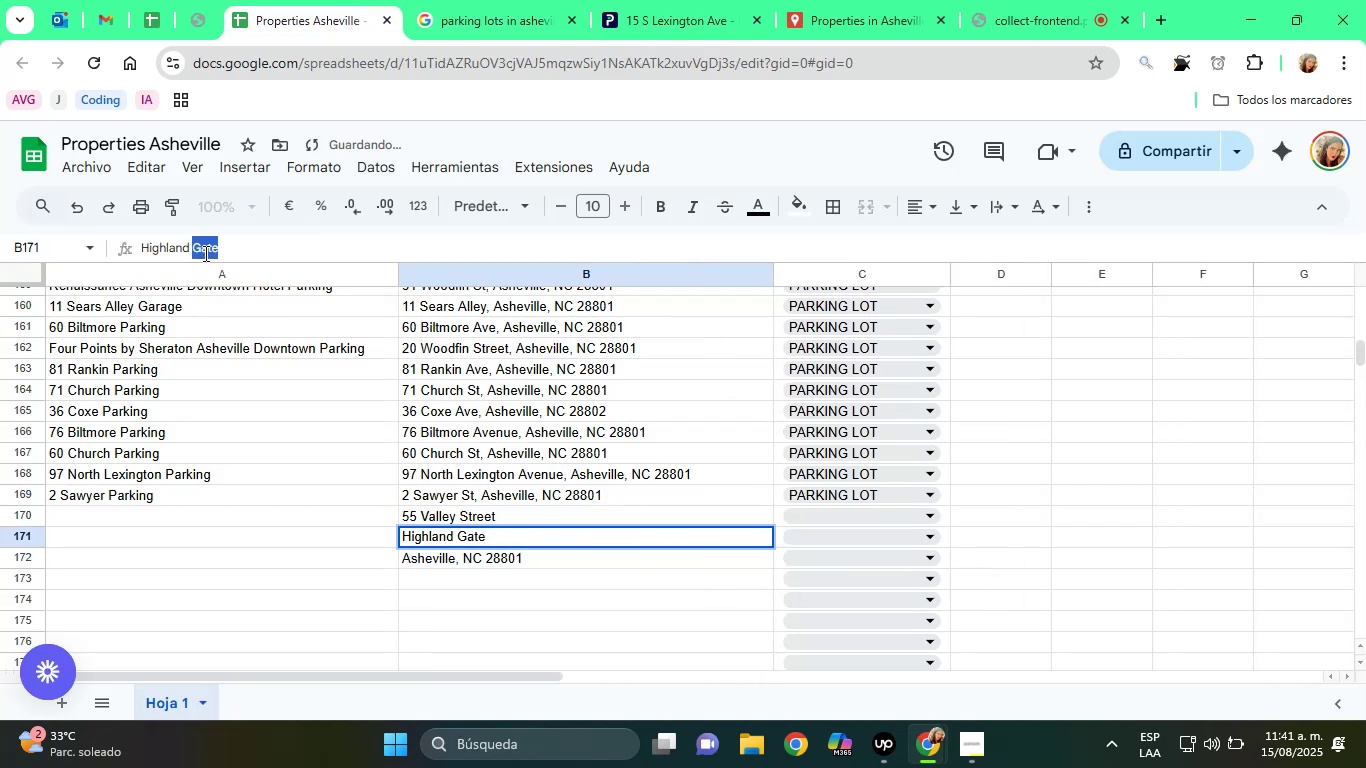 
triple_click([204, 253])
 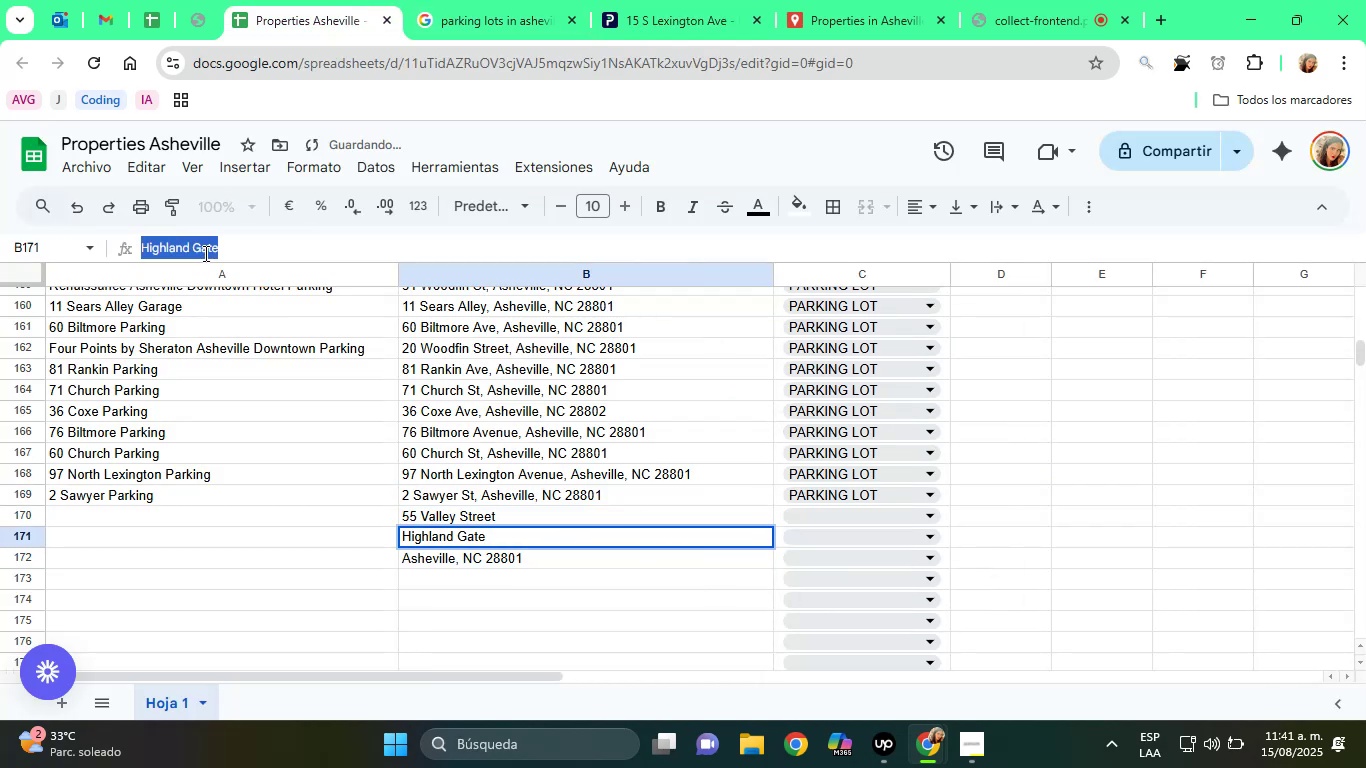 
right_click([204, 253])
 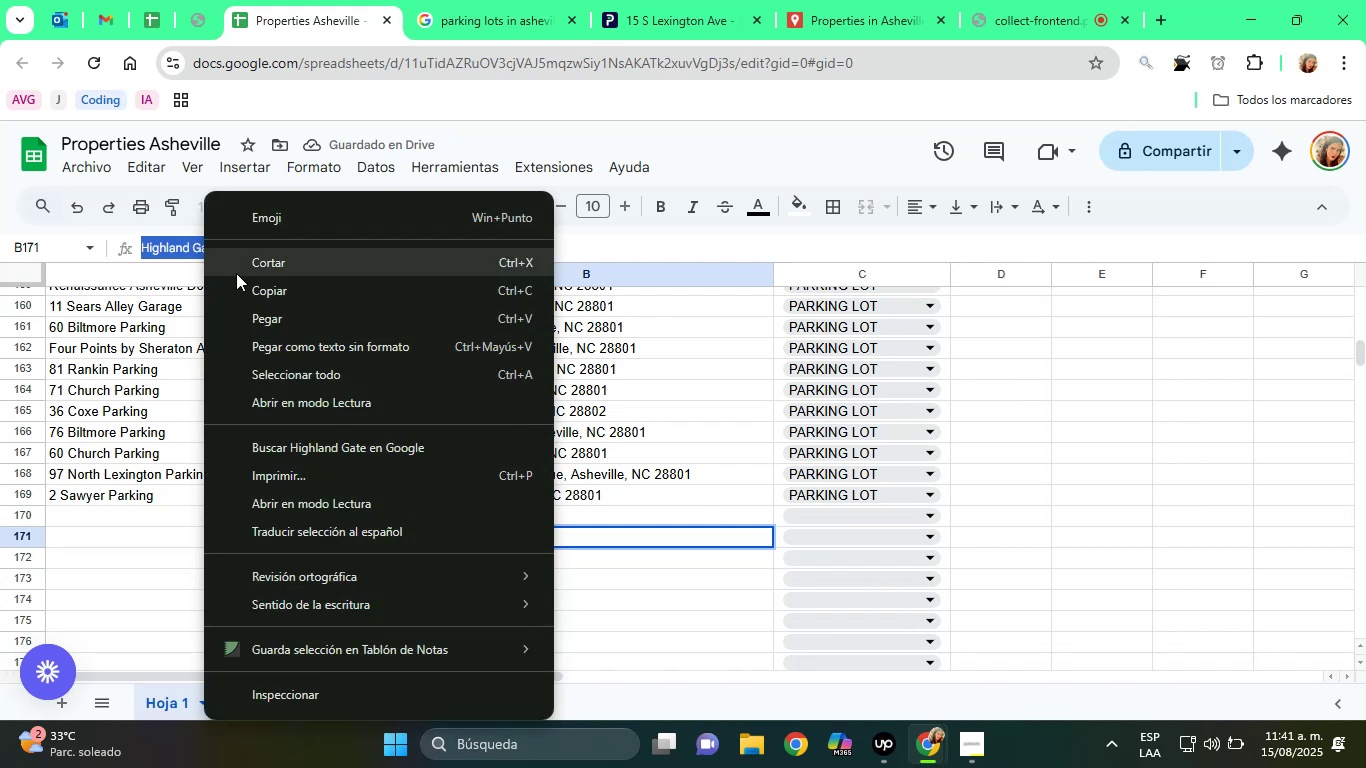 
left_click_drag(start_coordinate=[250, 279], to_coordinate=[246, 267])
 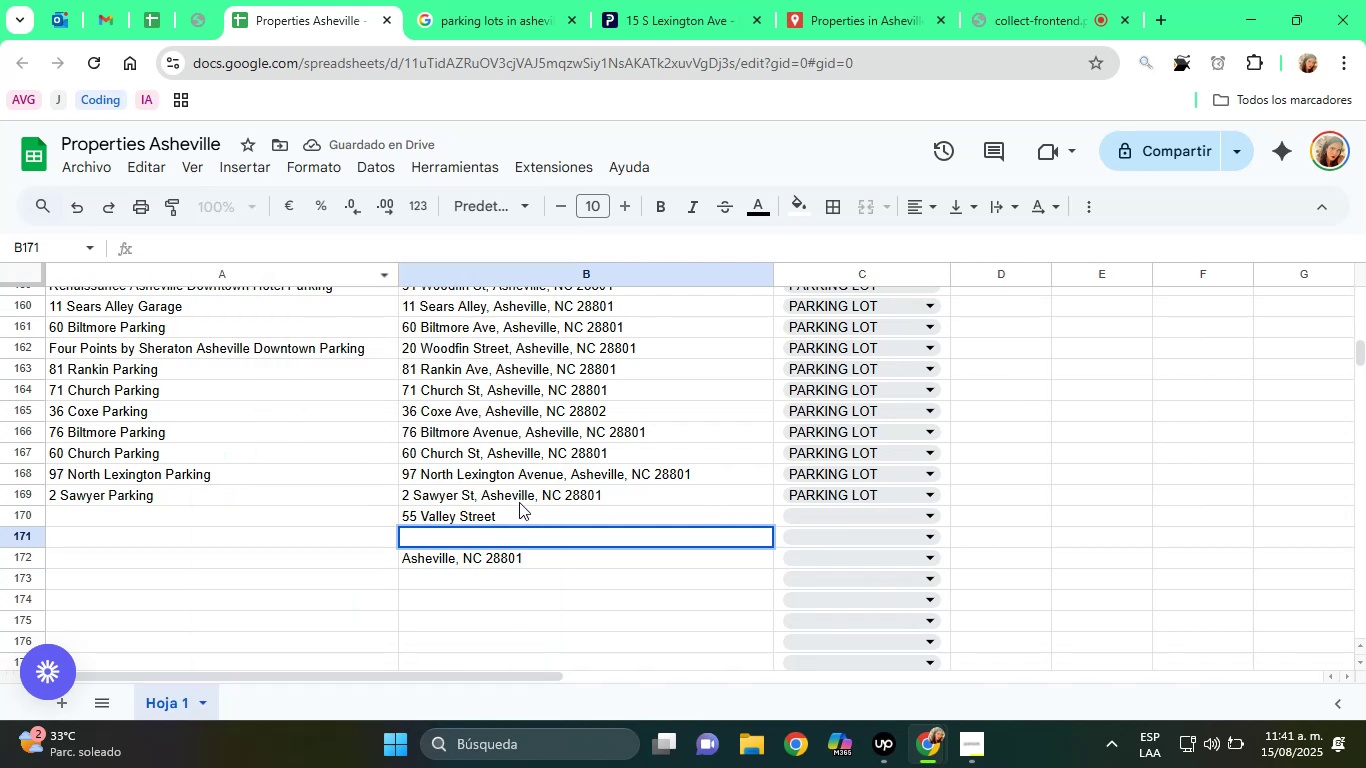 
left_click([523, 509])
 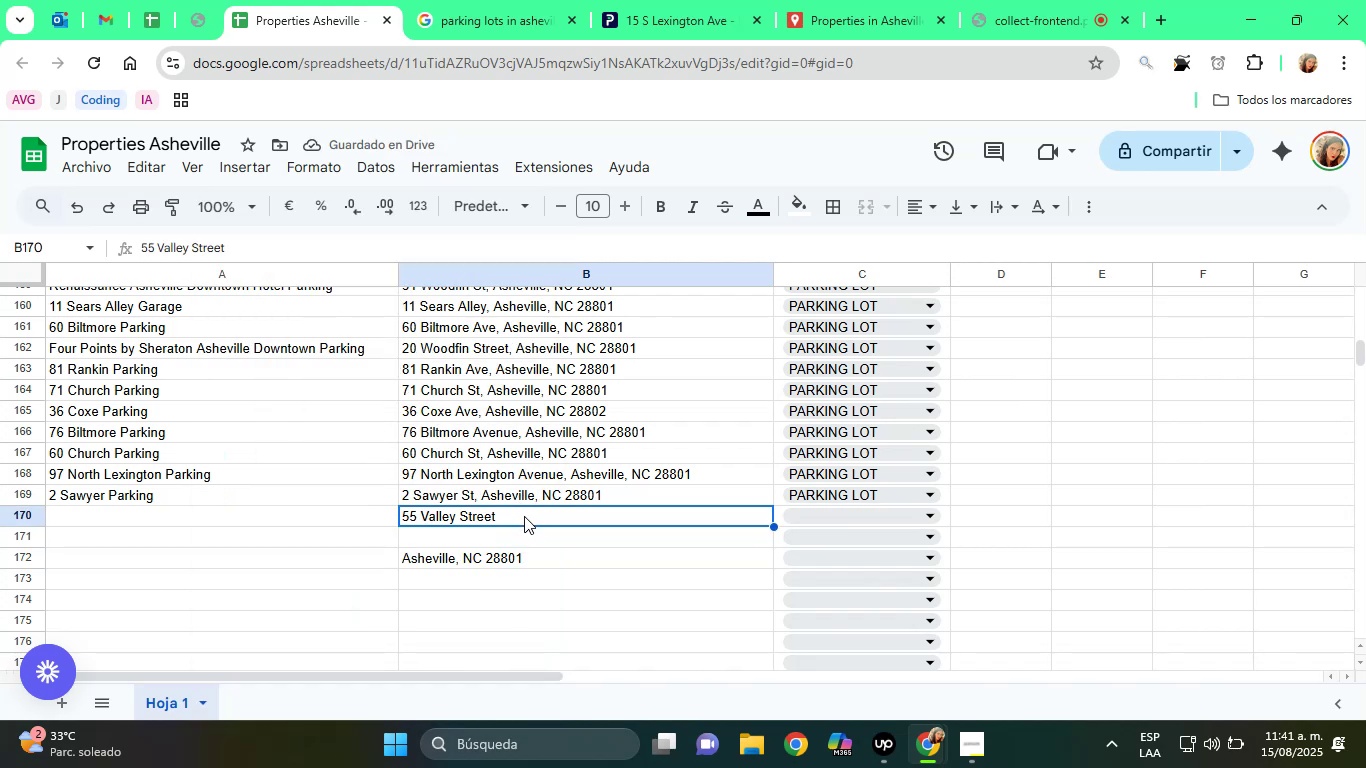 
wait(8.42)
 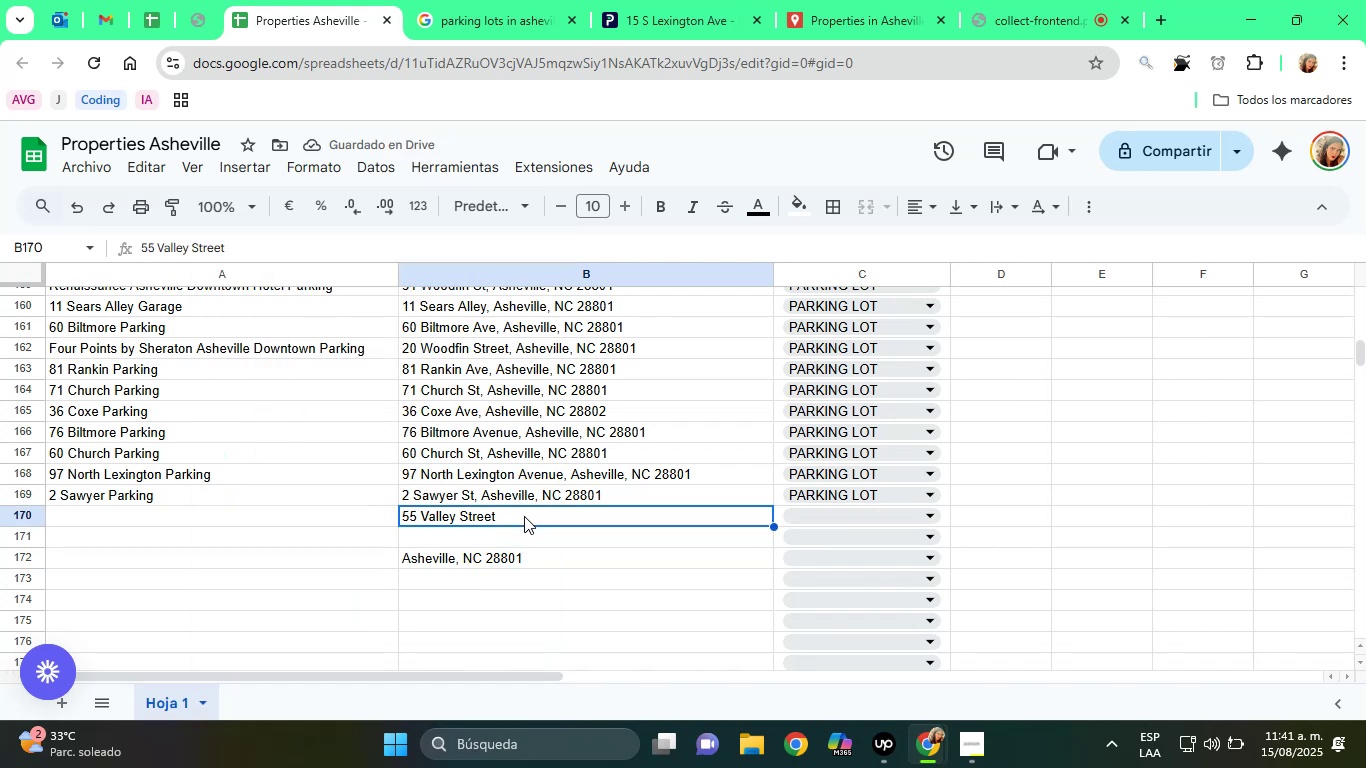 
key(Comma)
 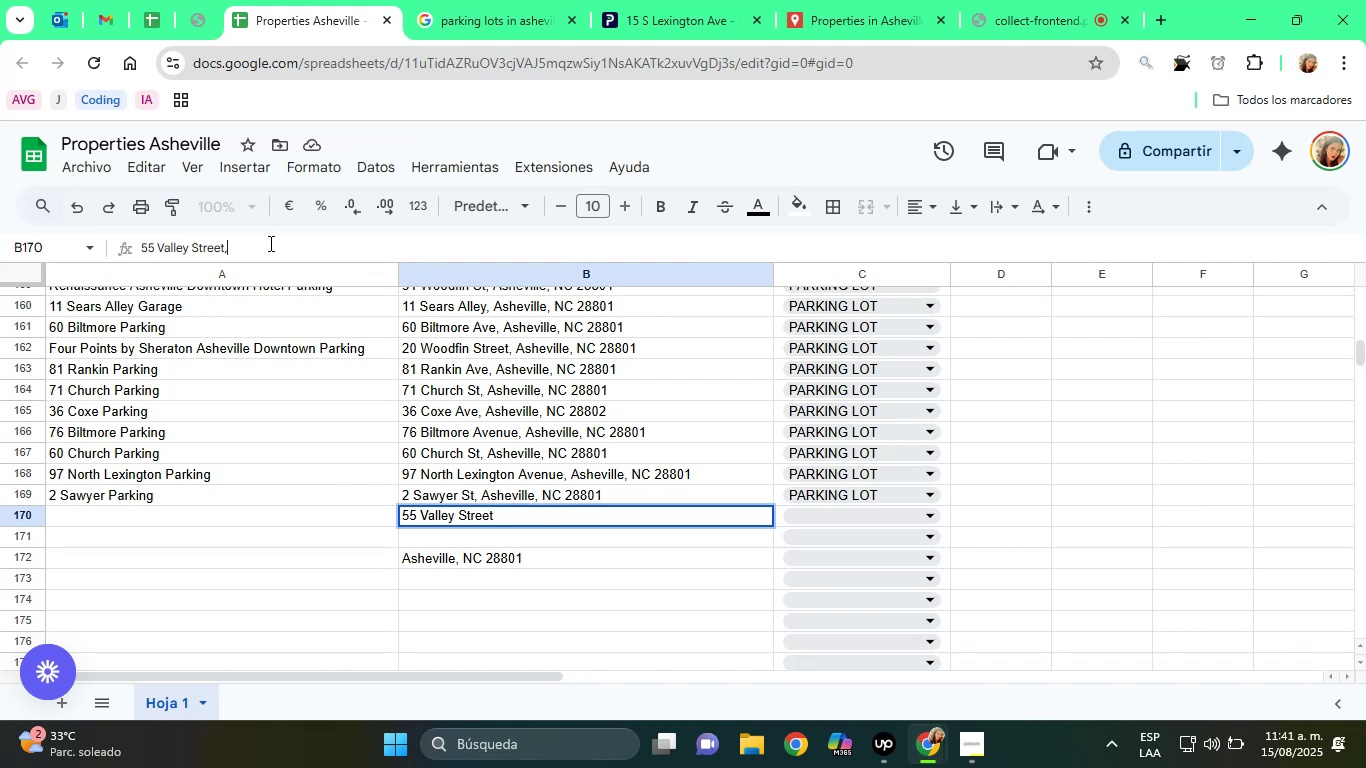 
key(Space)
 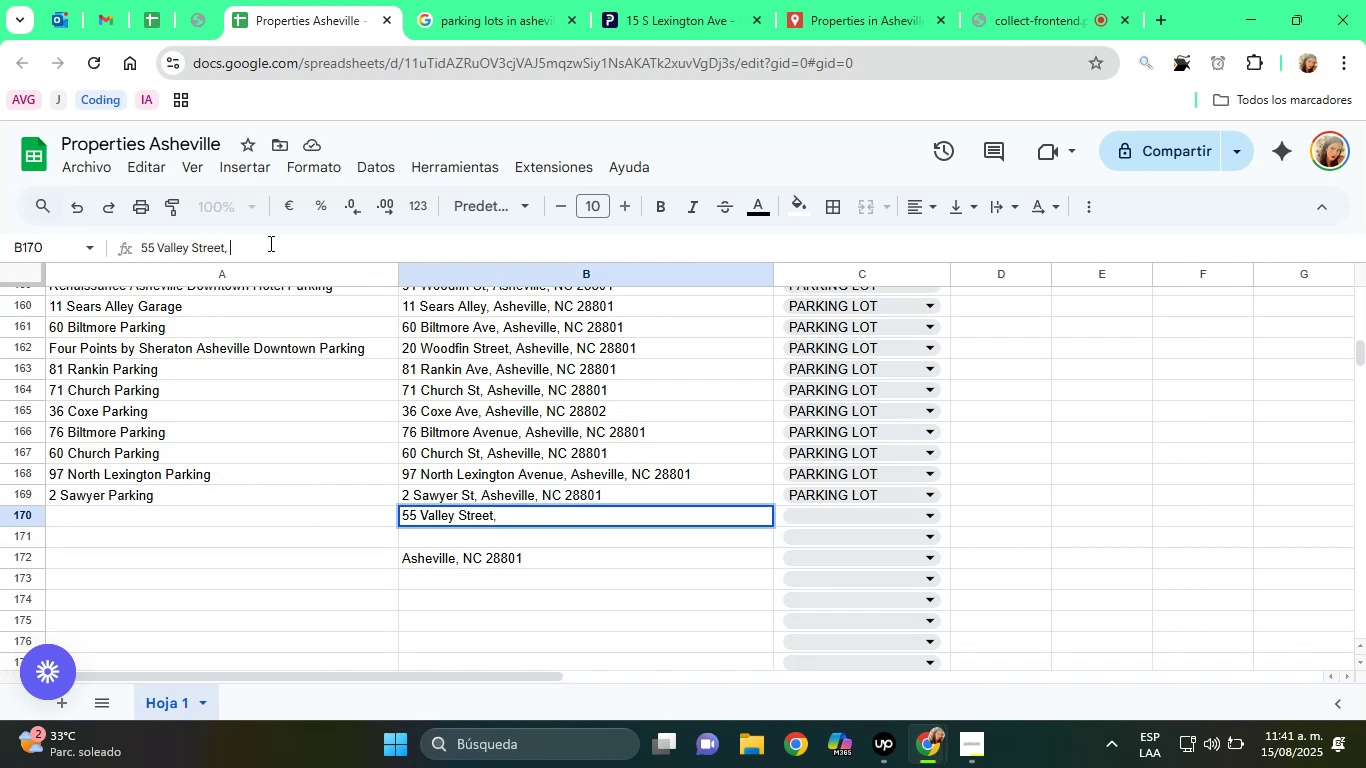 
key(Control+ControlLeft)
 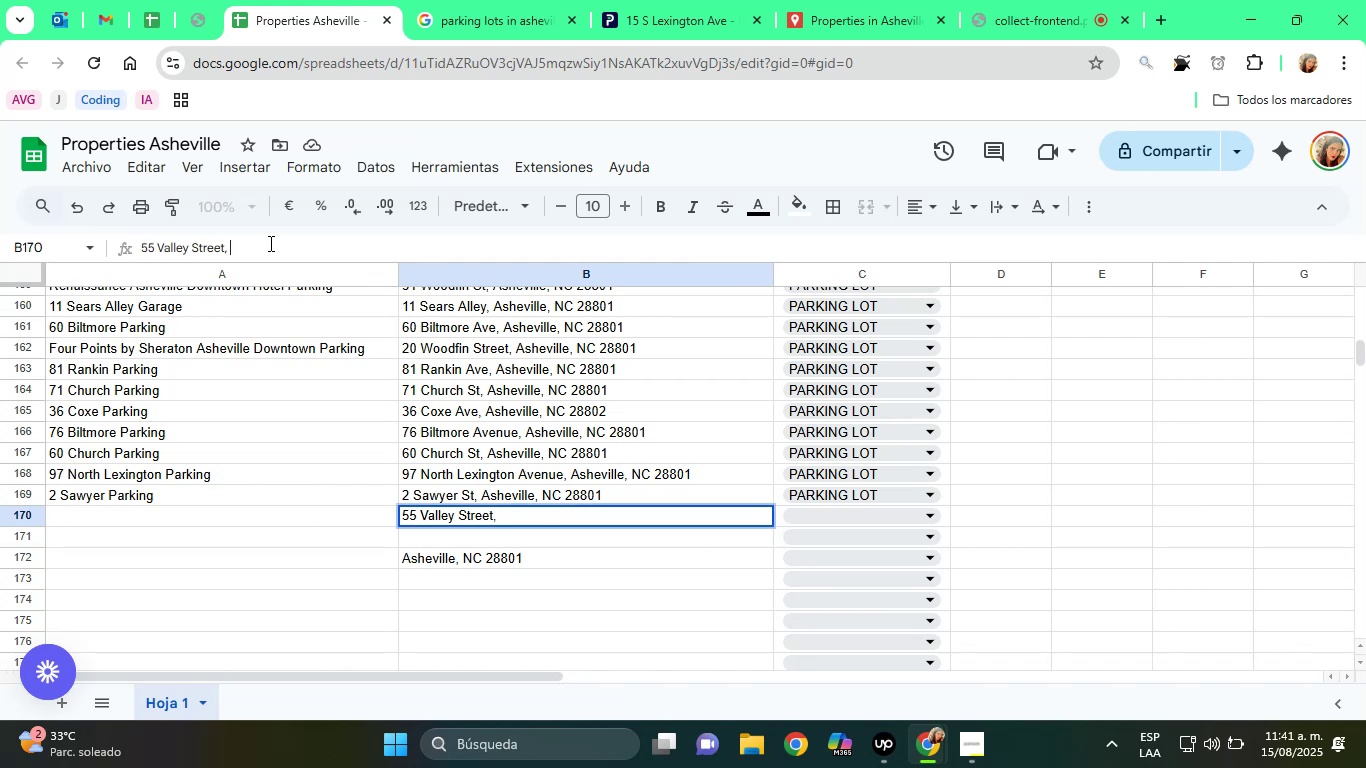 
key(Control+V)
 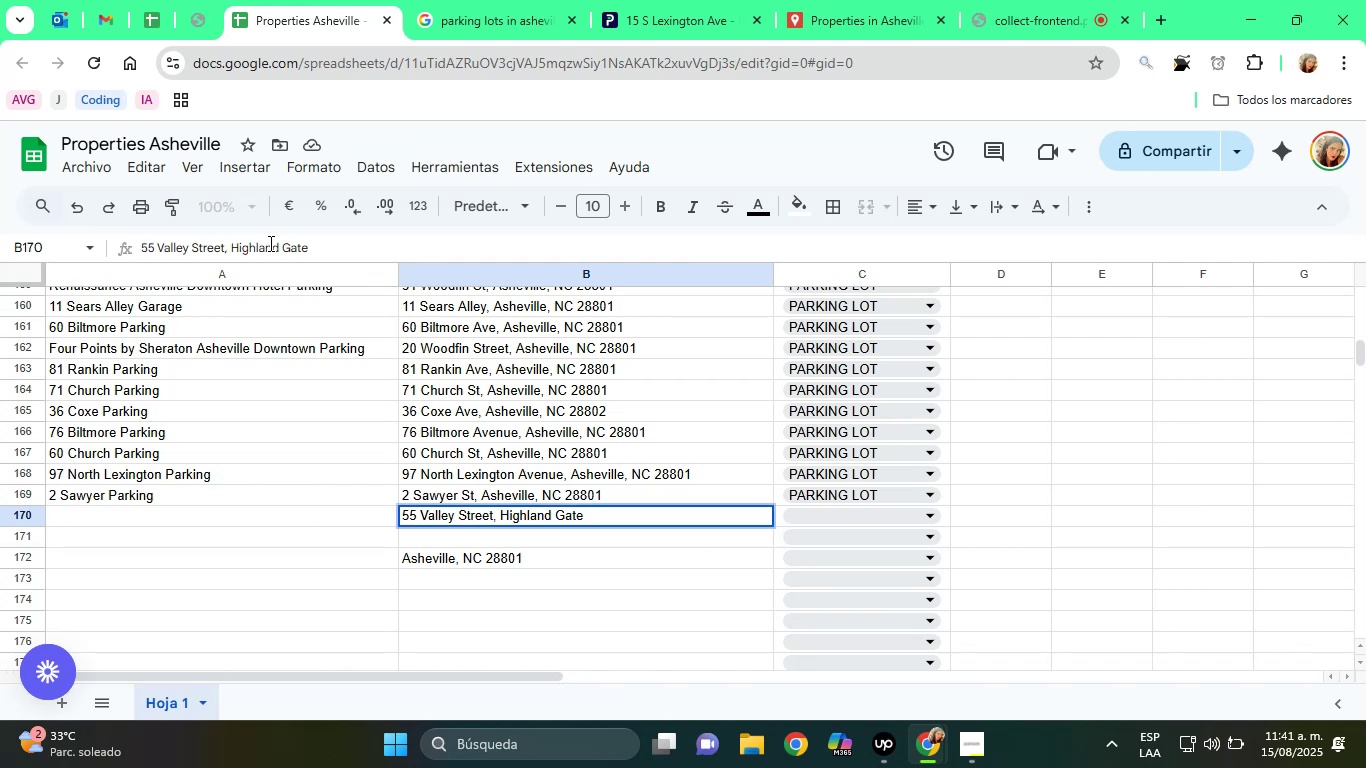 
key(Comma)
 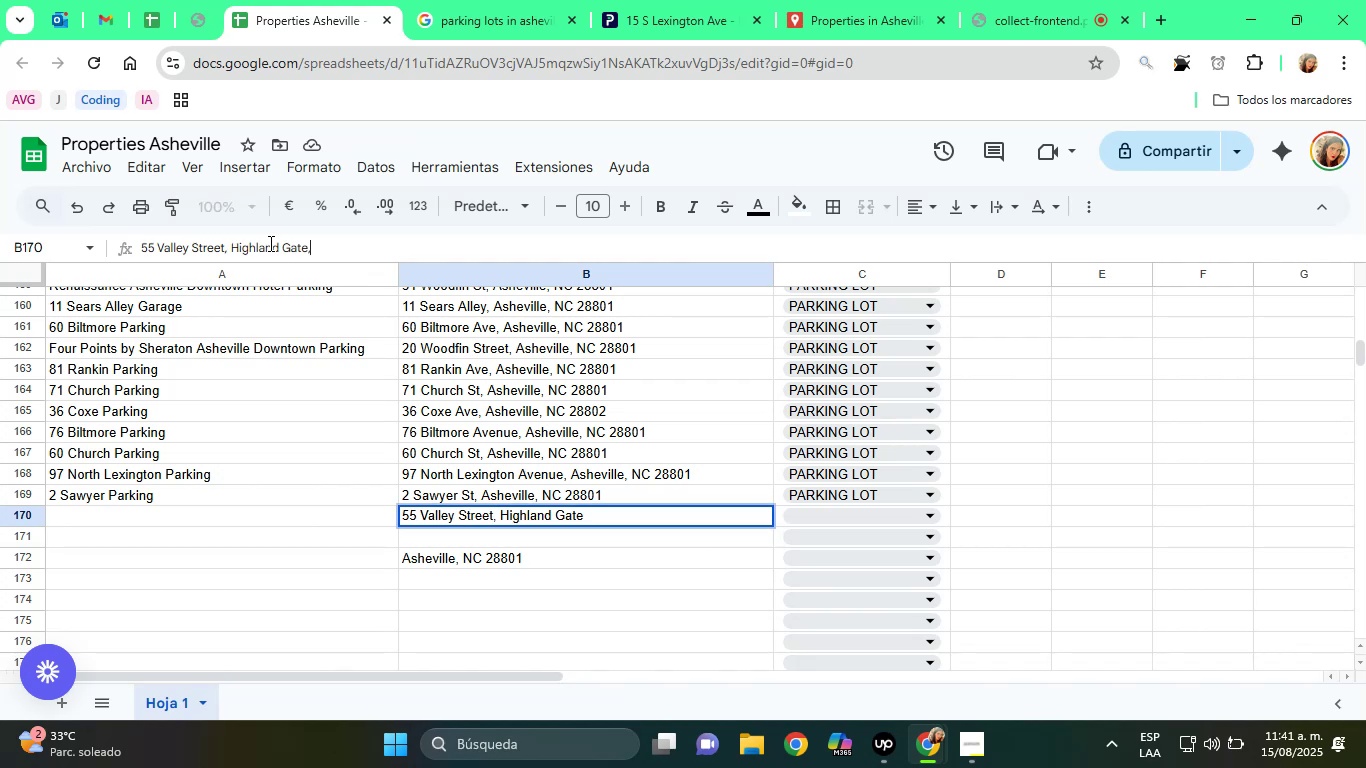 
key(Space)
 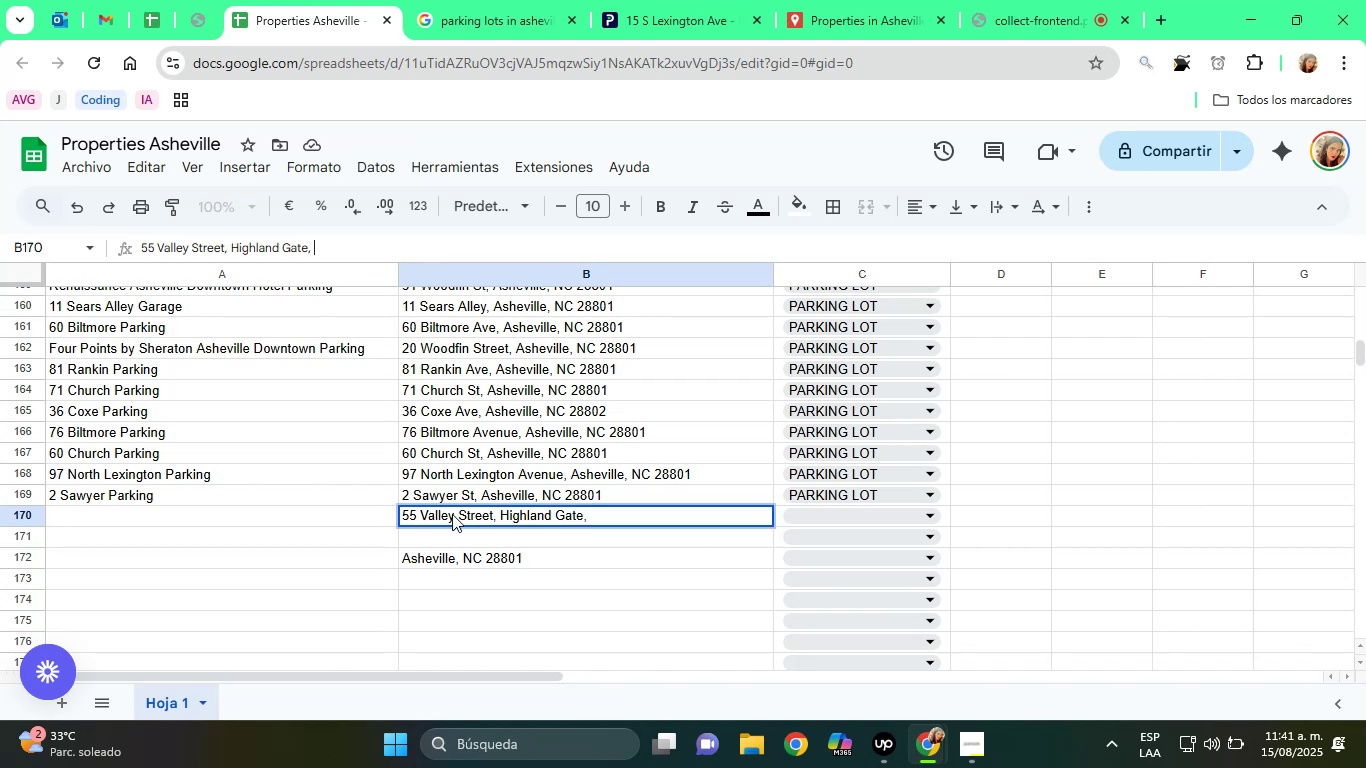 
left_click([486, 556])
 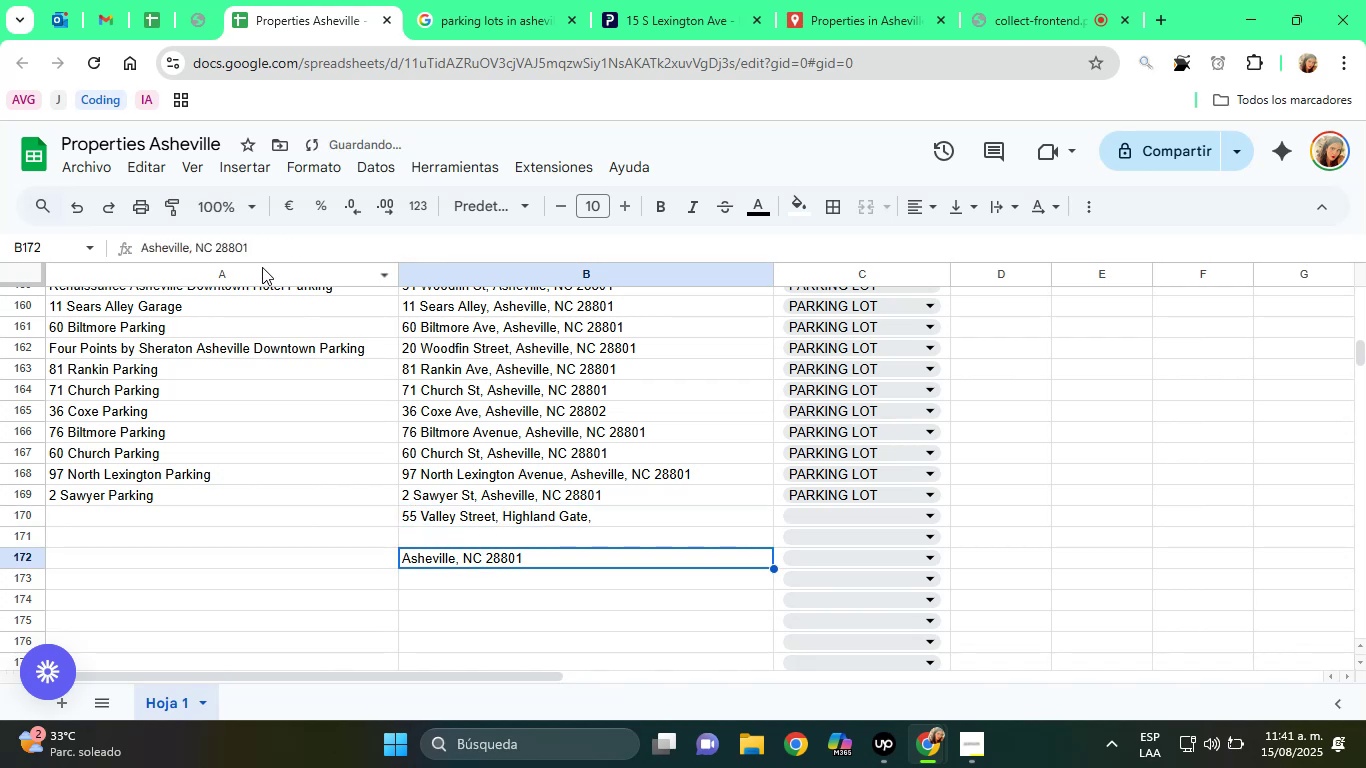 
double_click([235, 244])
 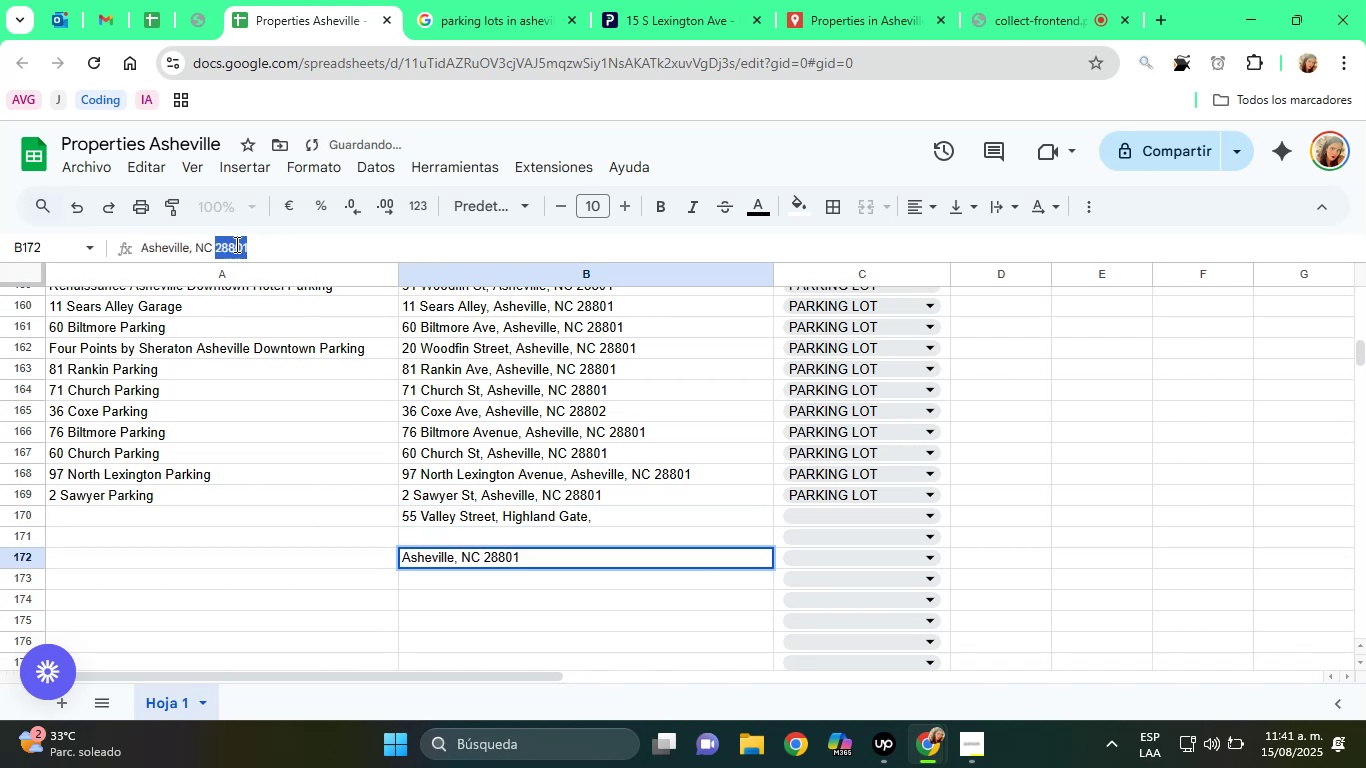 
triple_click([235, 244])
 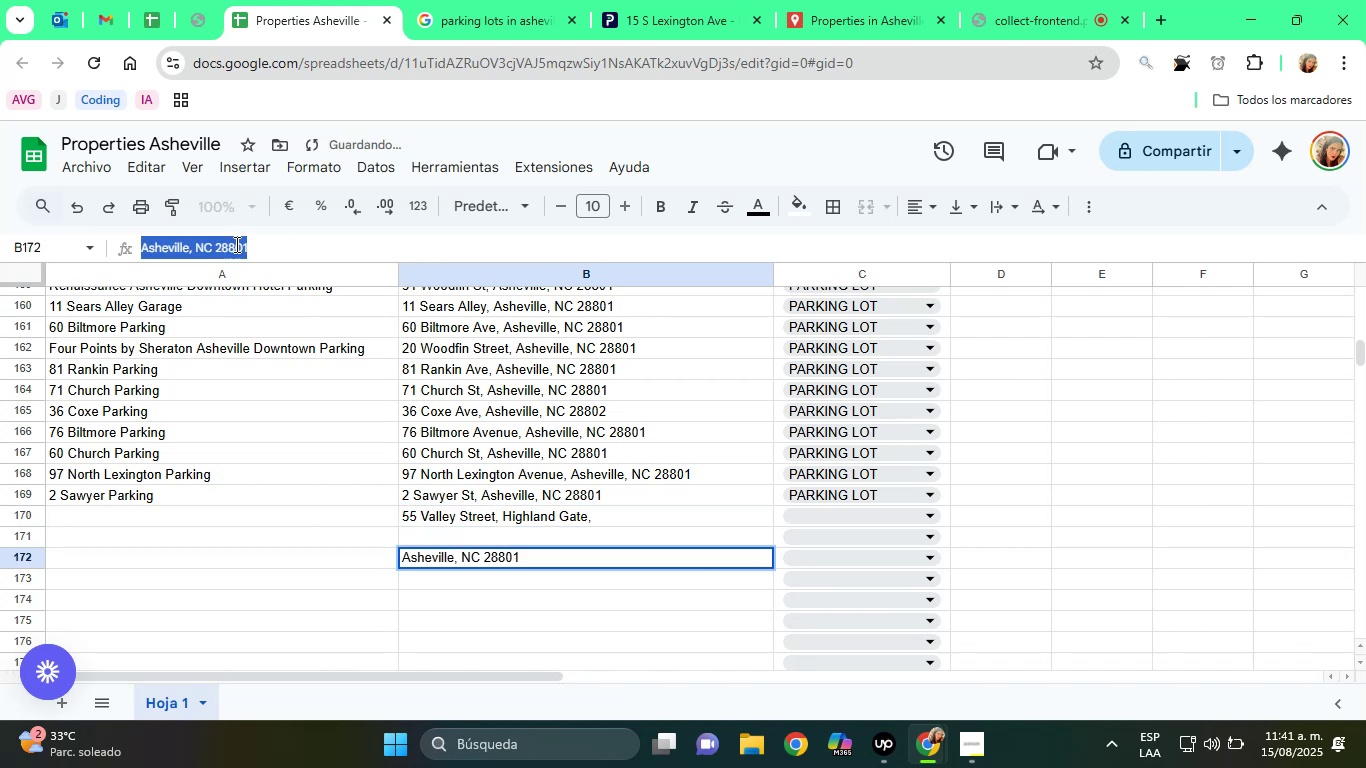 
right_click([235, 244])
 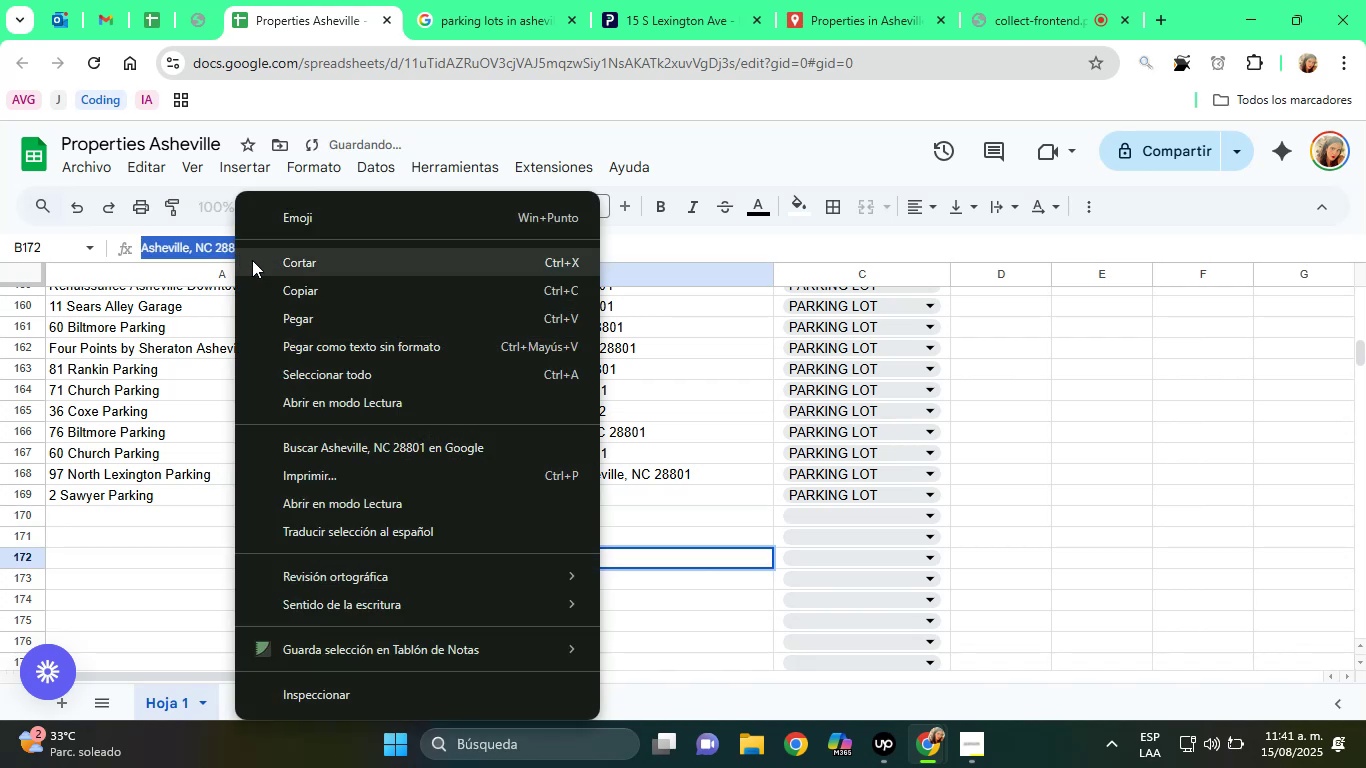 
left_click([252, 260])
 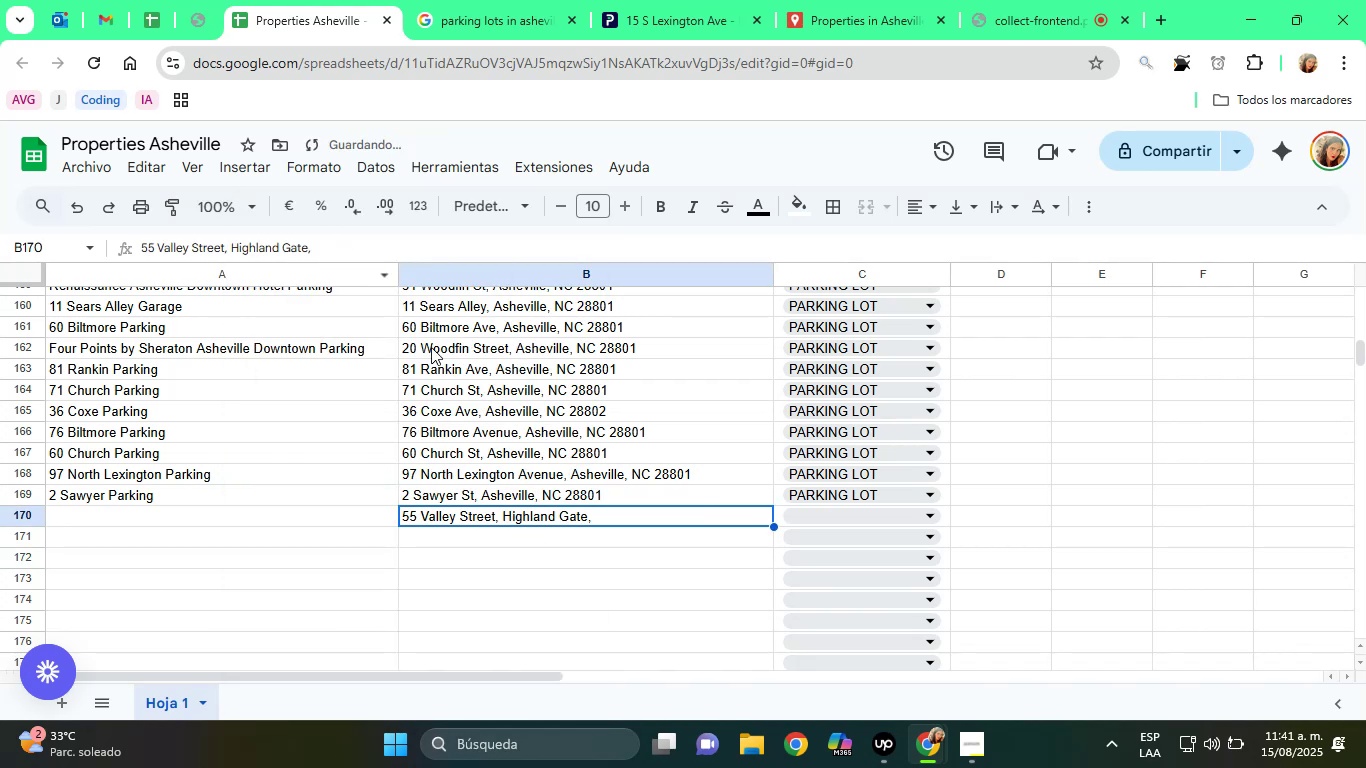 
left_click([325, 247])
 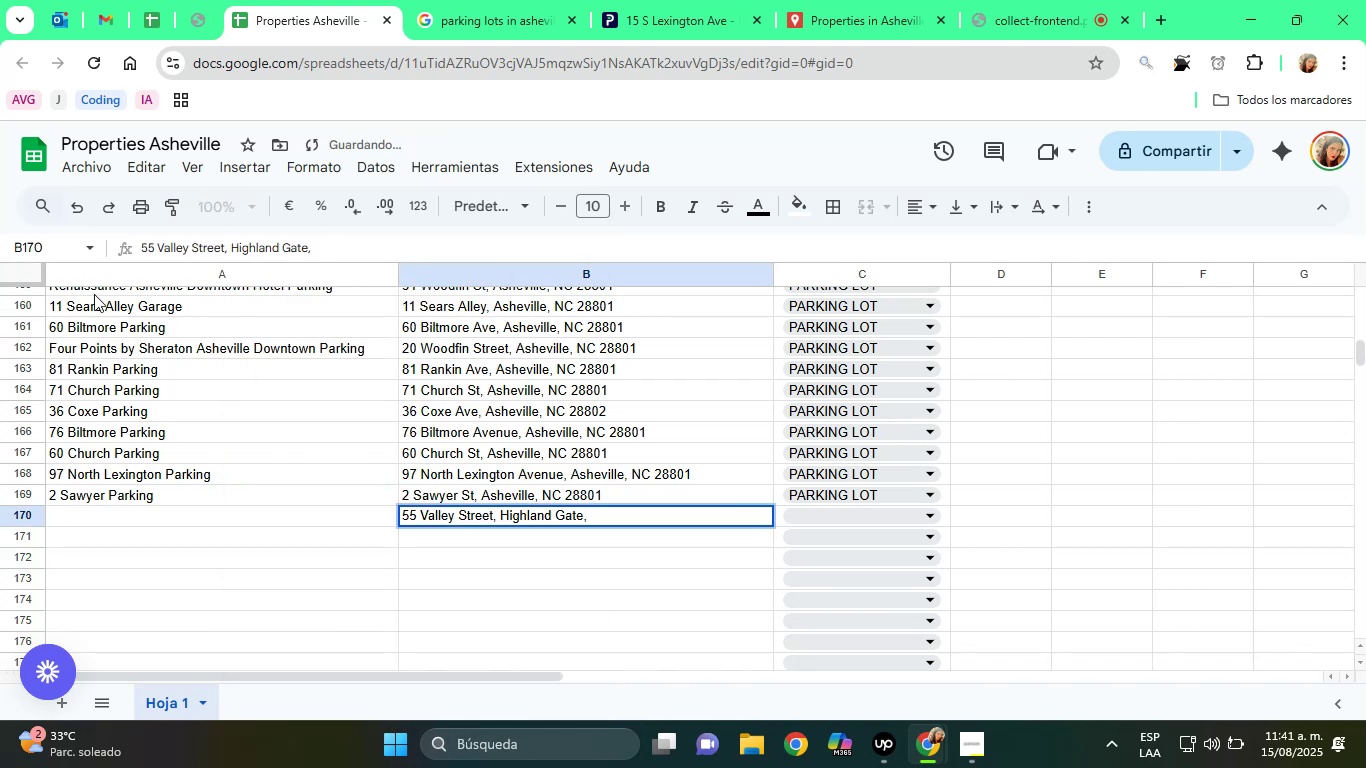 
key(Control+ControlLeft)
 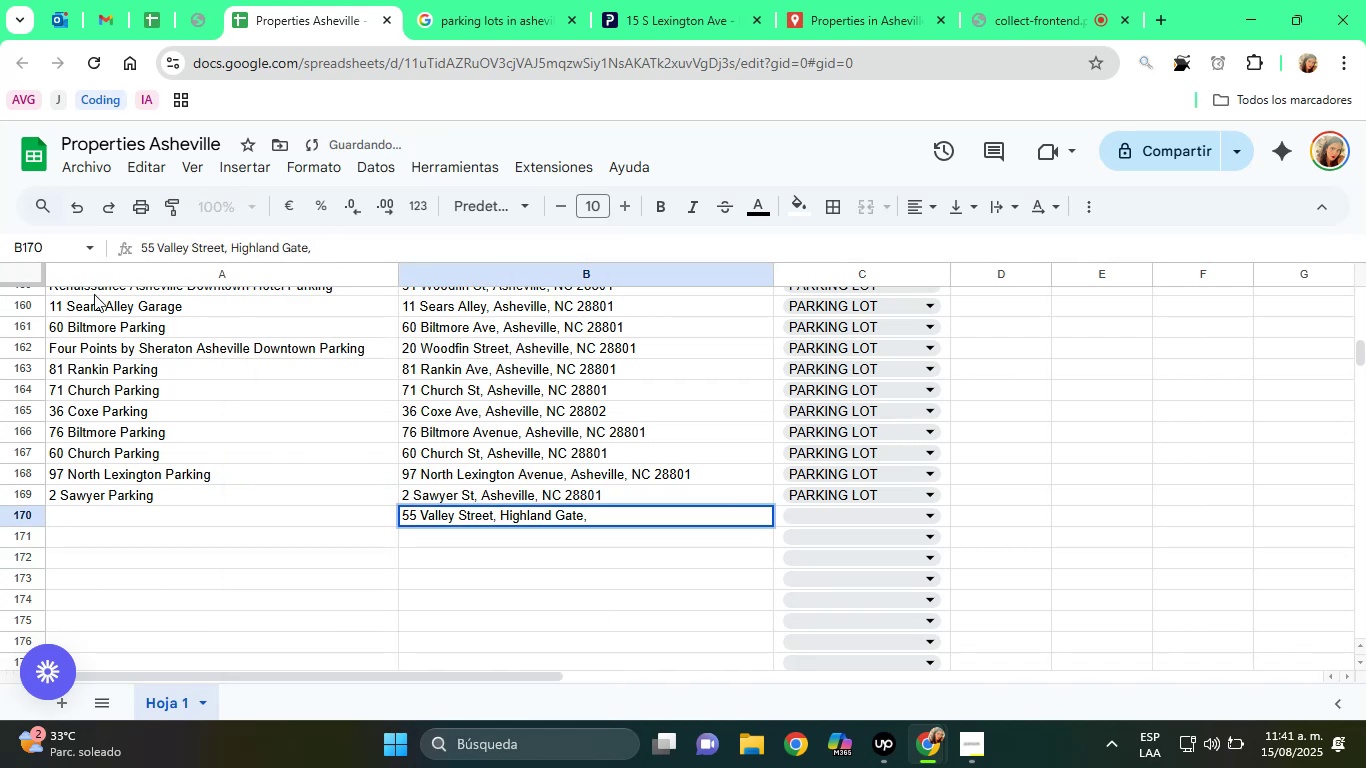 
key(Control+V)
 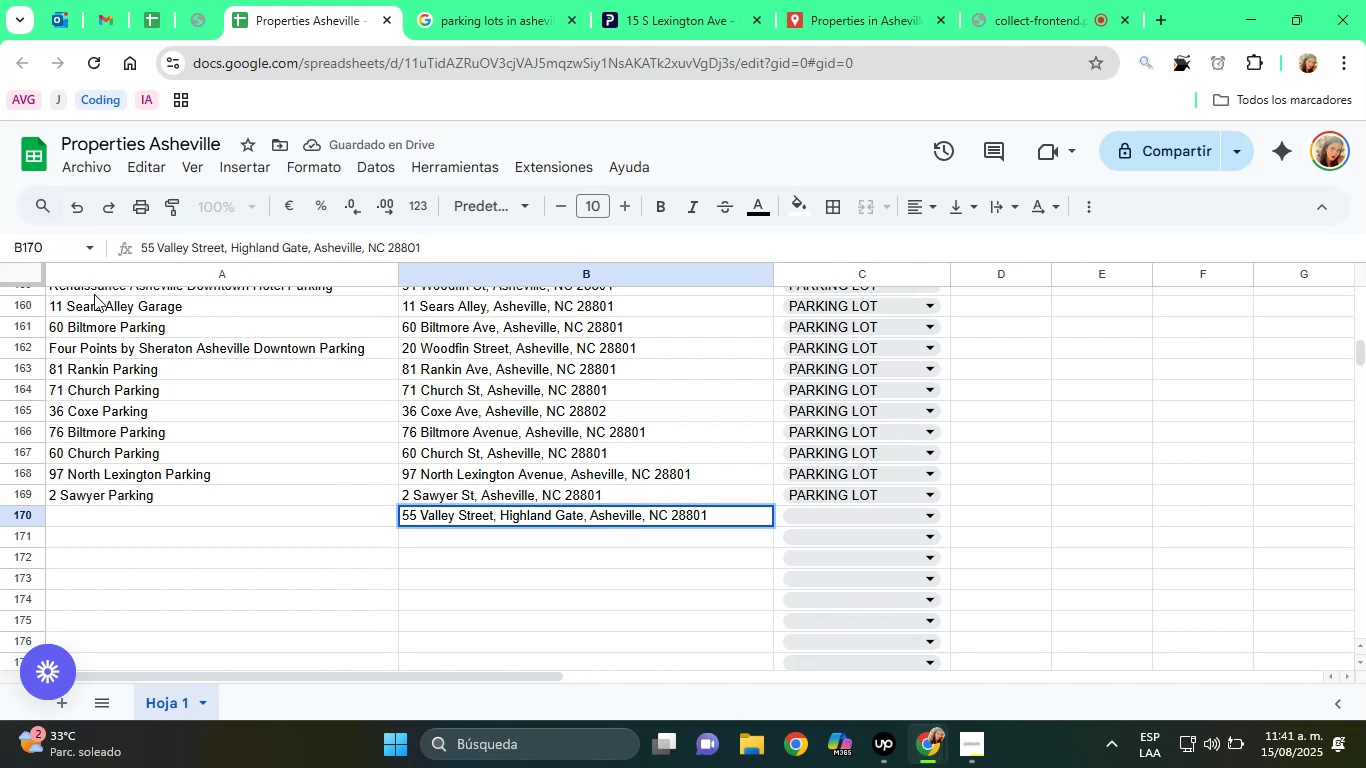 
key(Enter)
 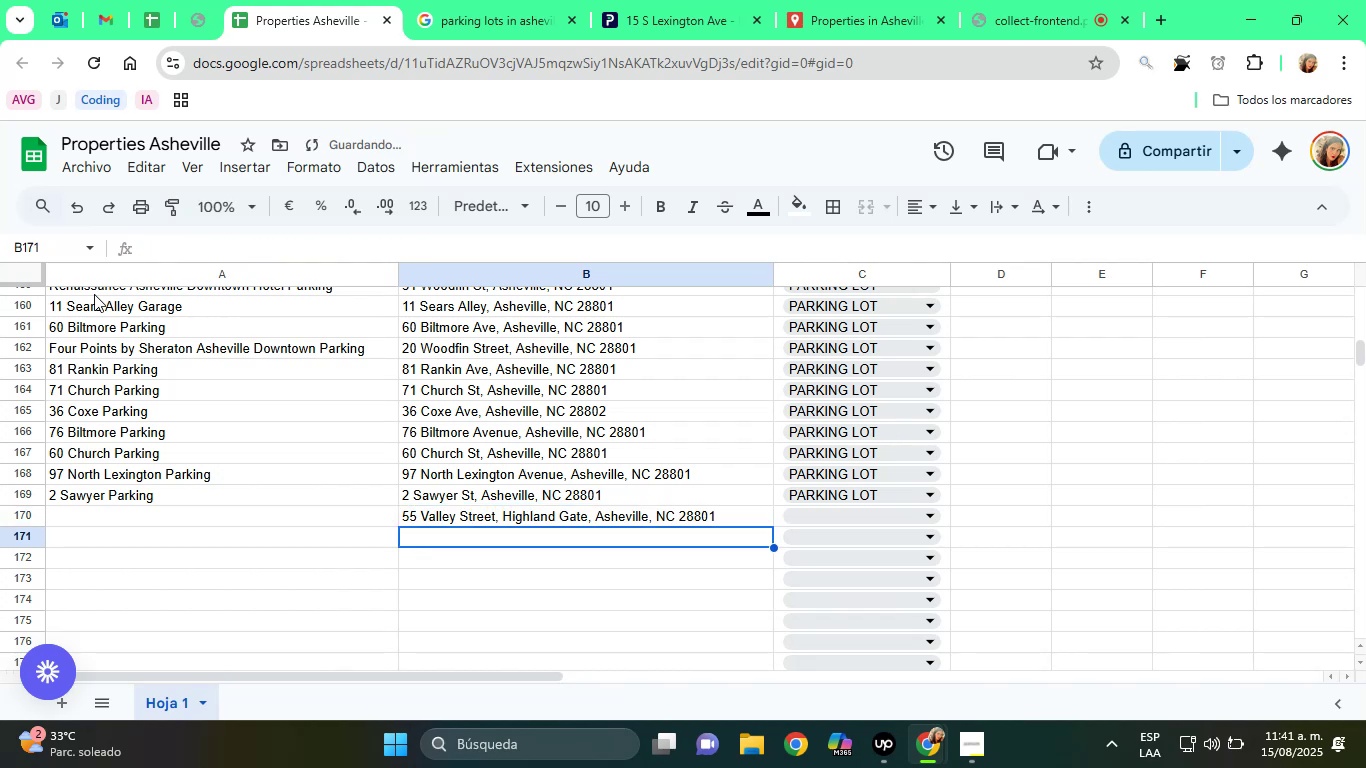 
key(ArrowUp)
 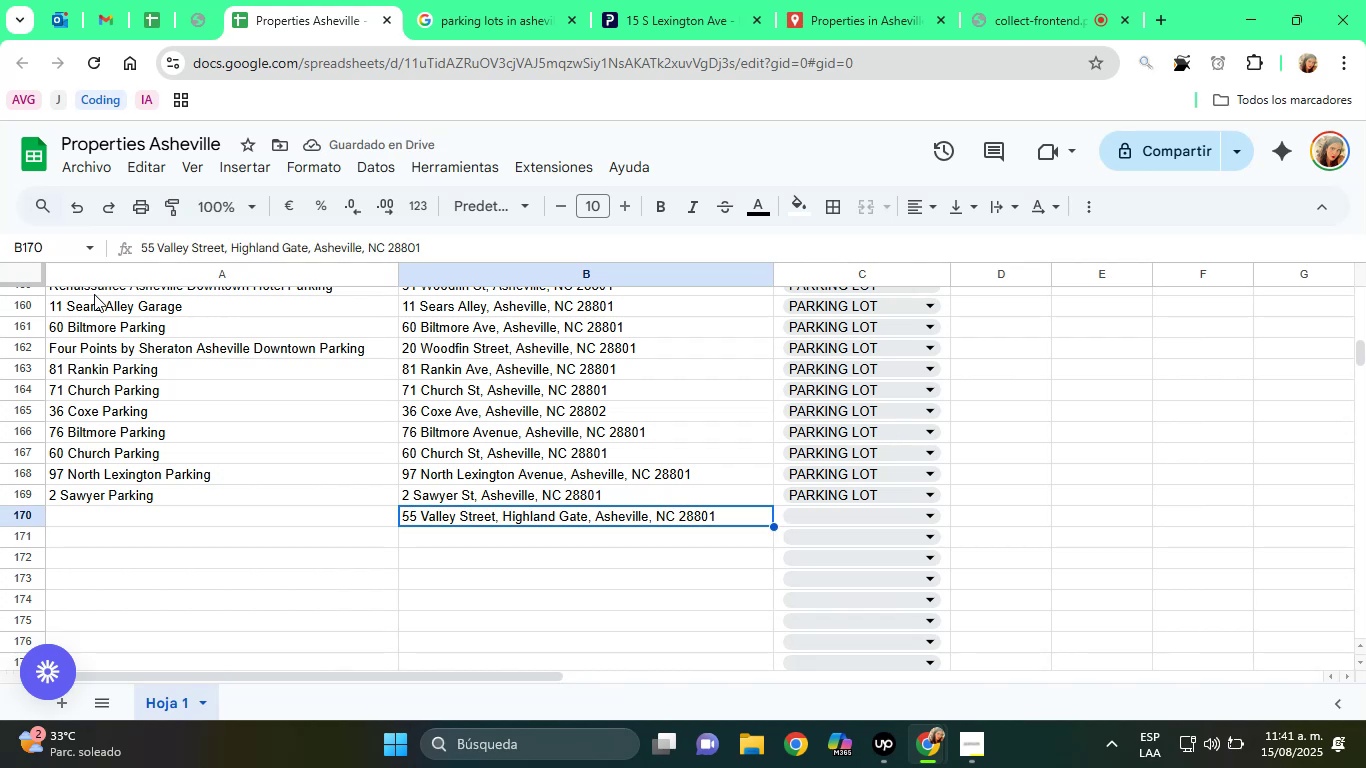 
wait(5.31)
 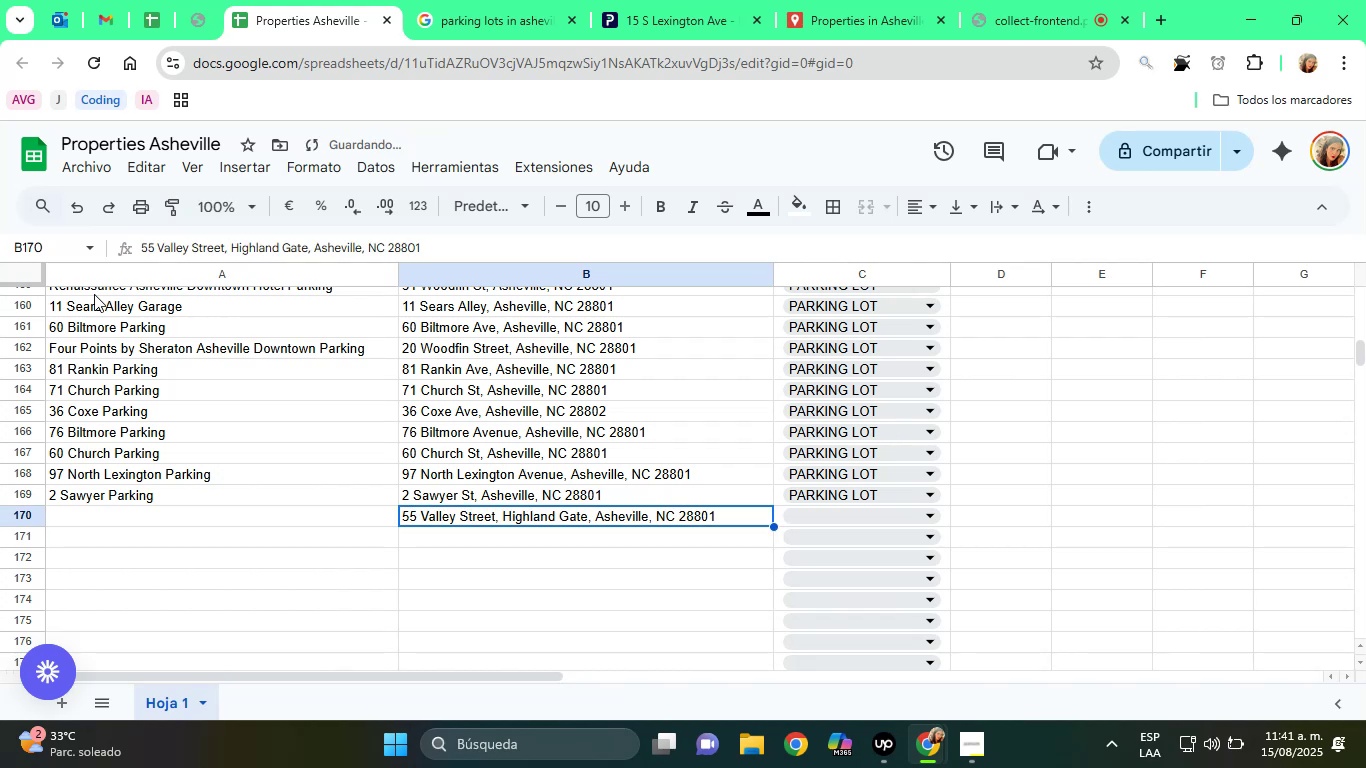 
double_click([846, 515])
 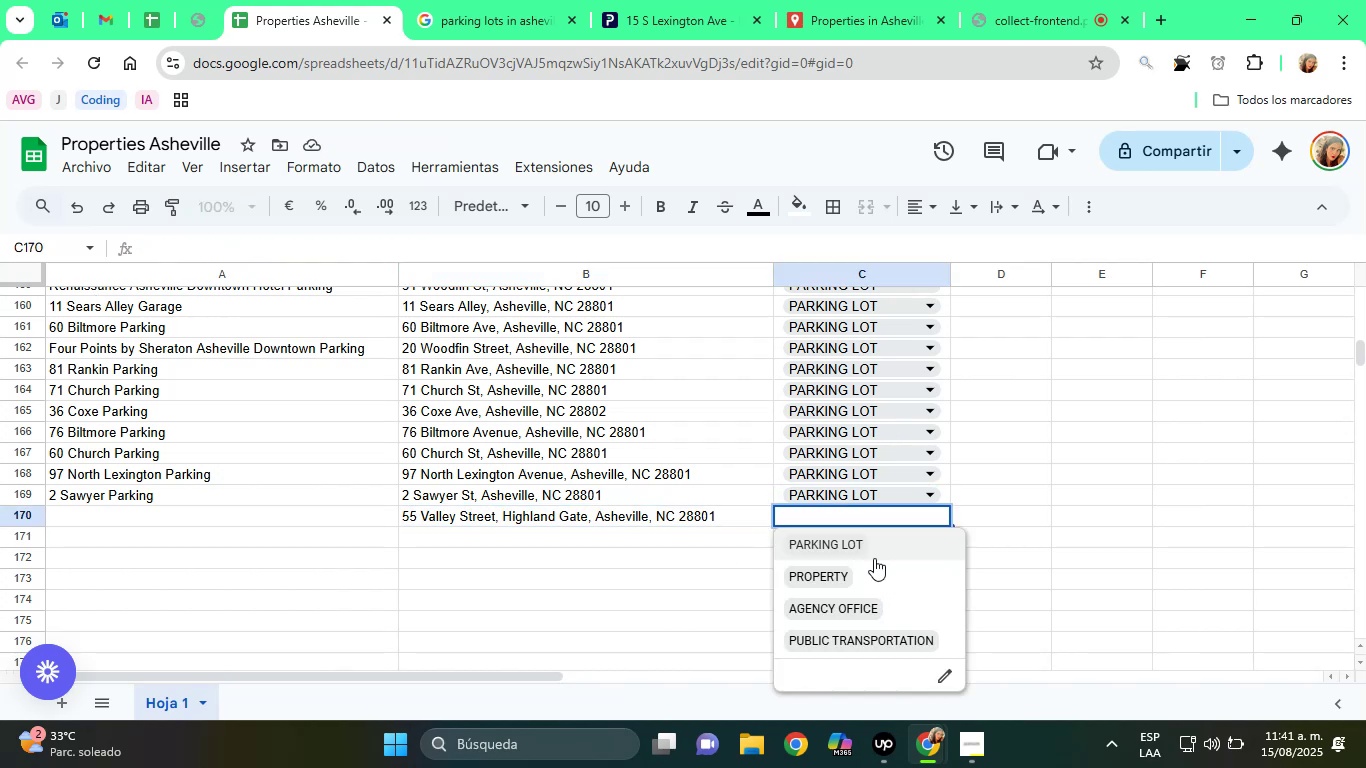 
left_click([872, 556])
 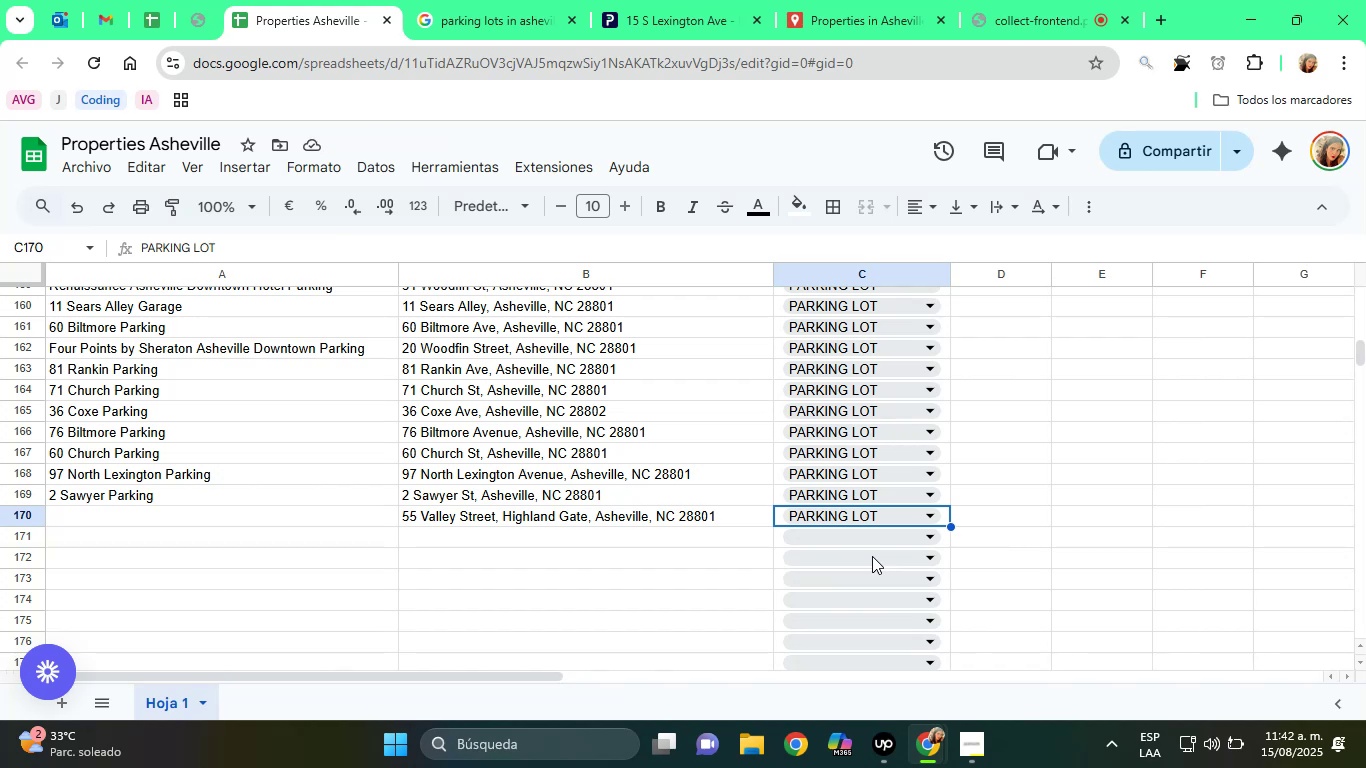 
wait(12.58)
 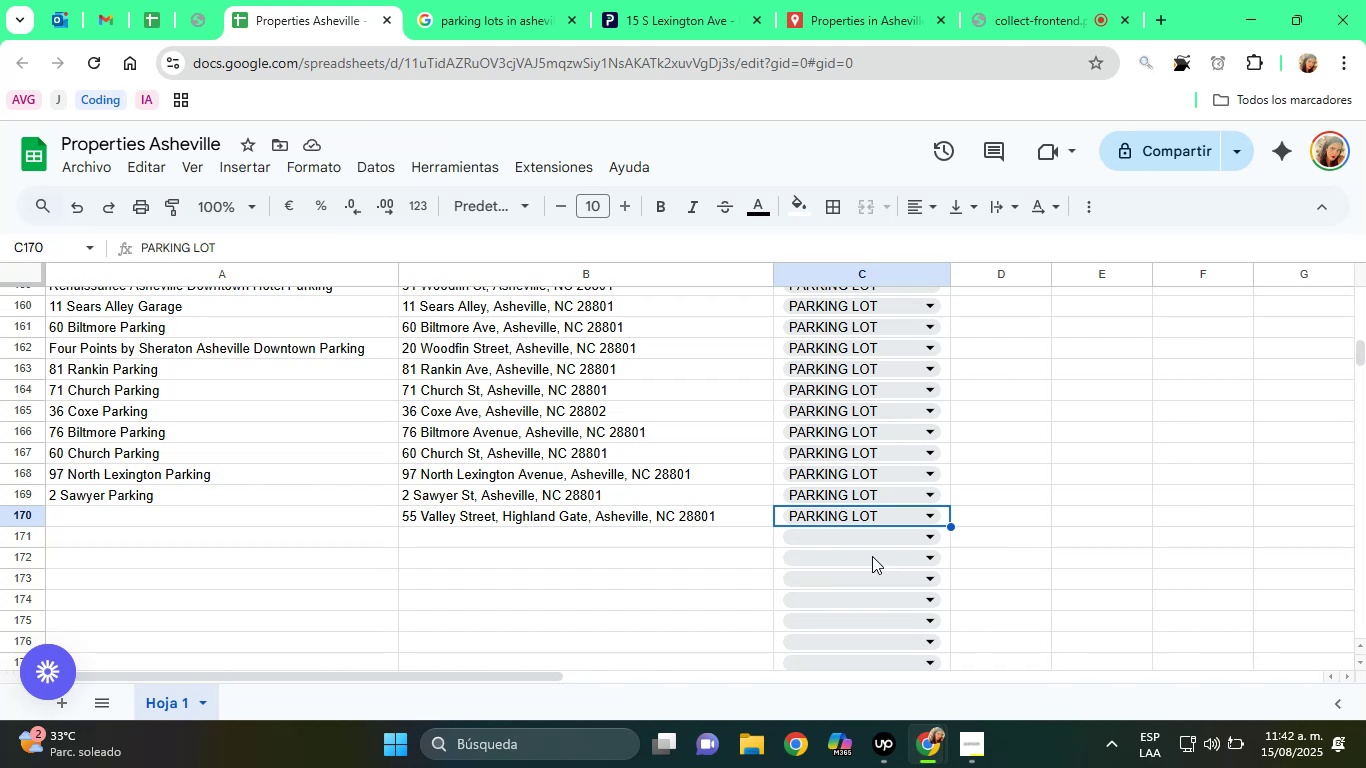 
left_click([662, 528])
 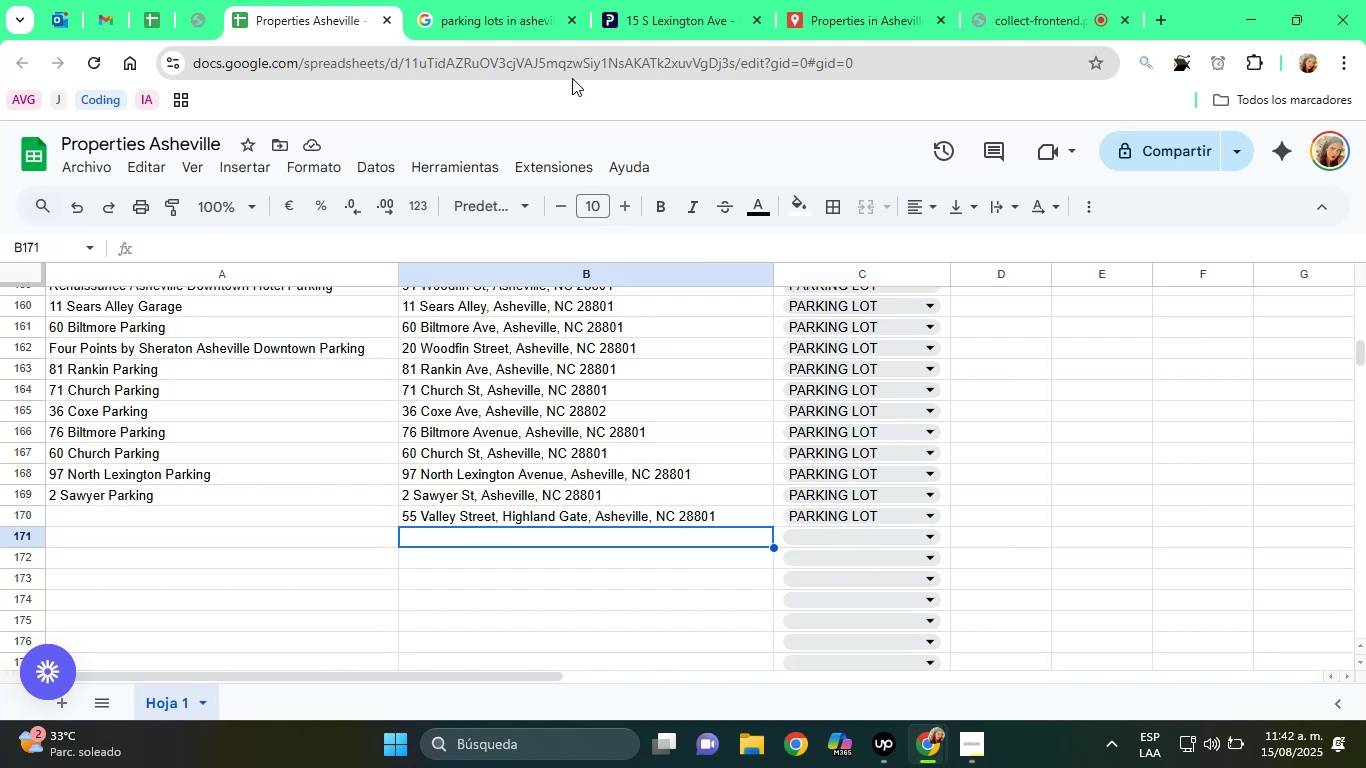 
left_click([676, 0])
 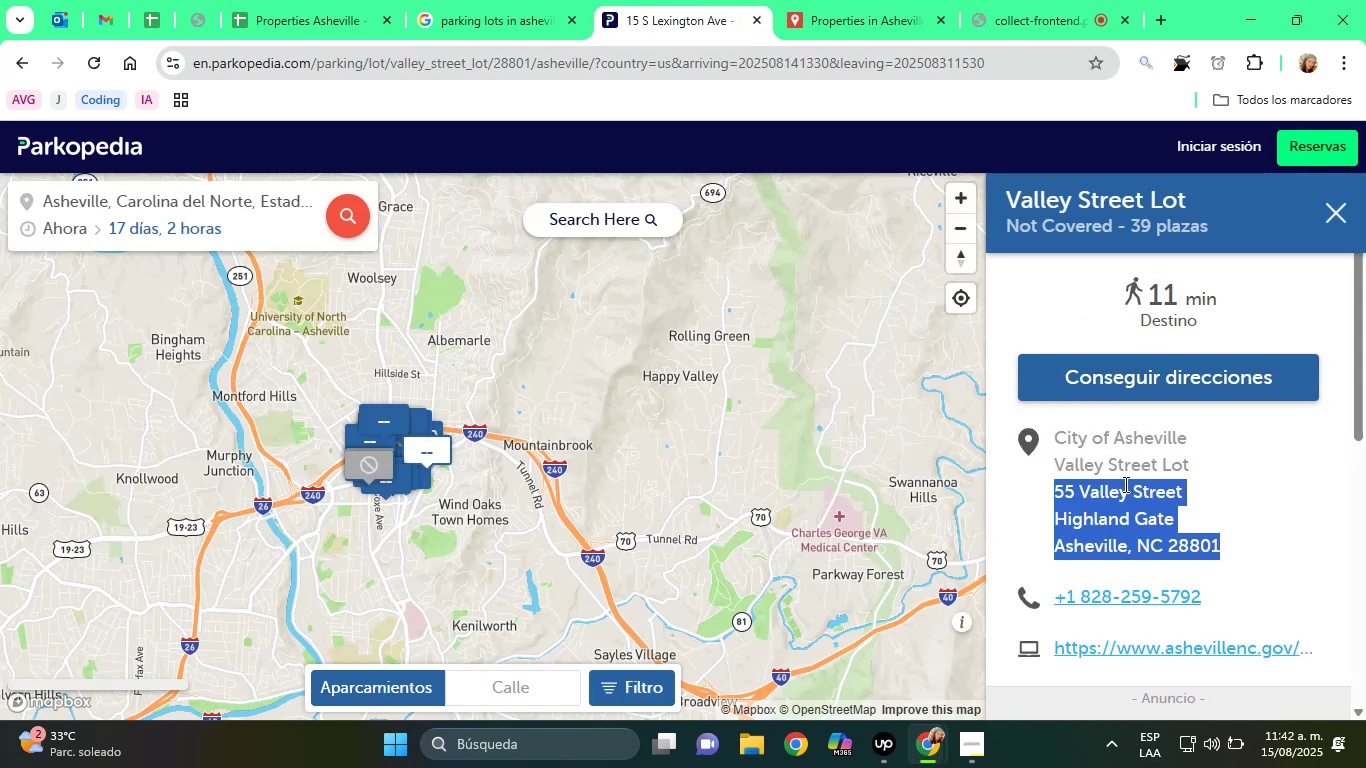 
double_click([1112, 471])
 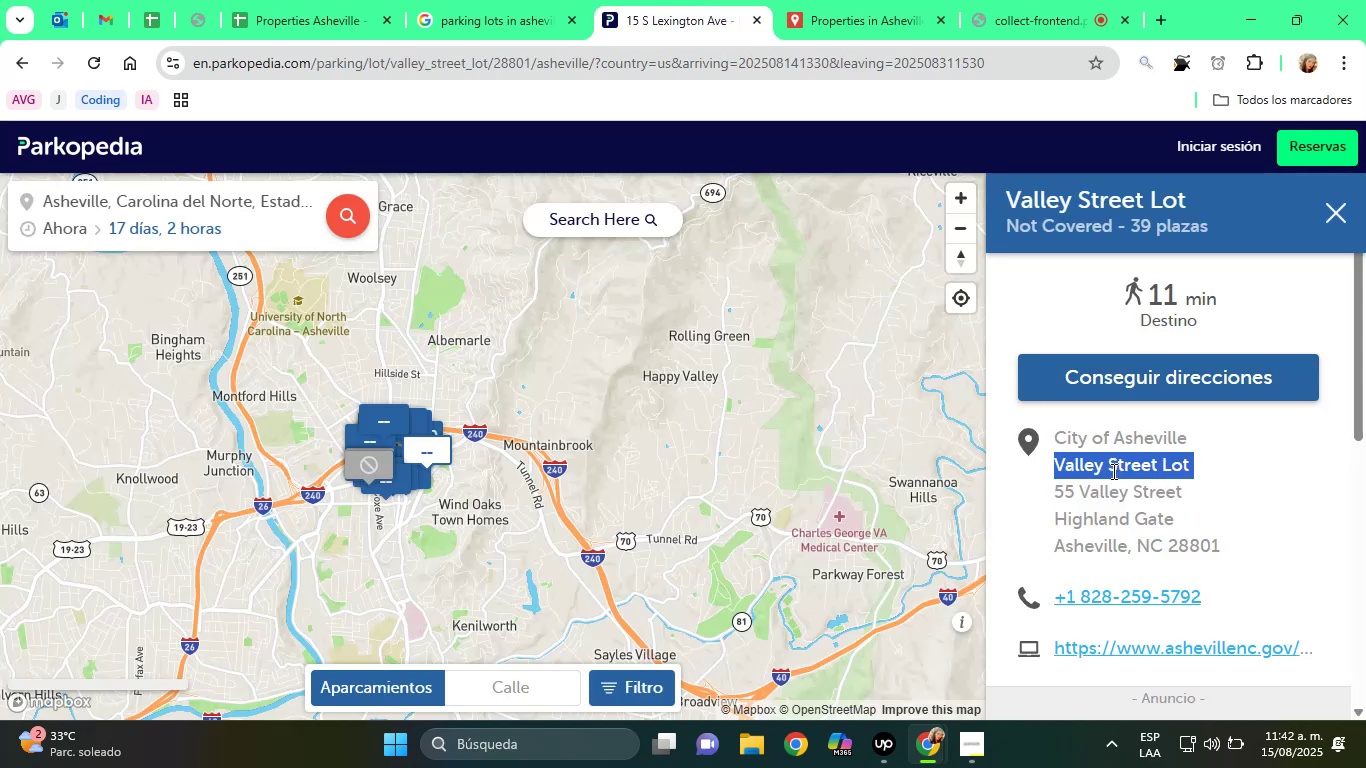 
triple_click([1112, 471])
 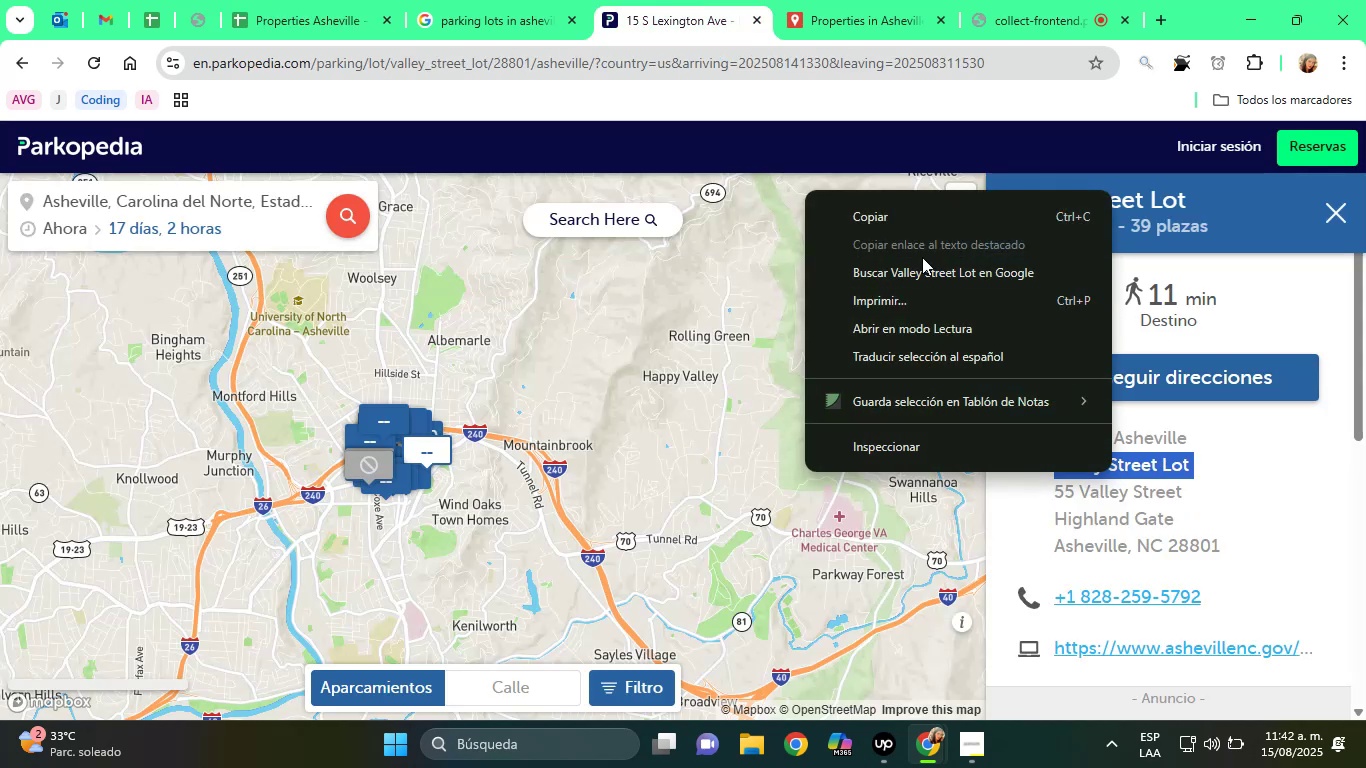 
left_click([896, 225])
 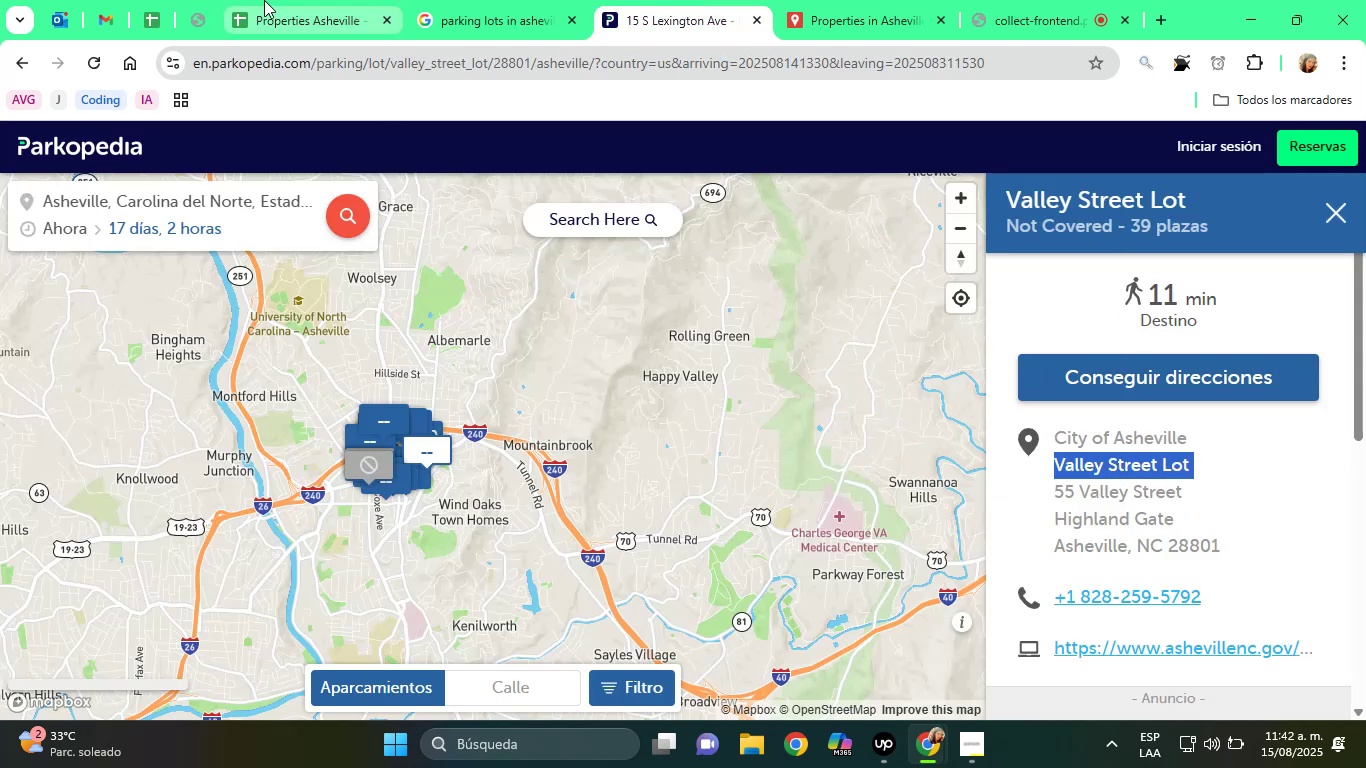 
left_click([264, 0])
 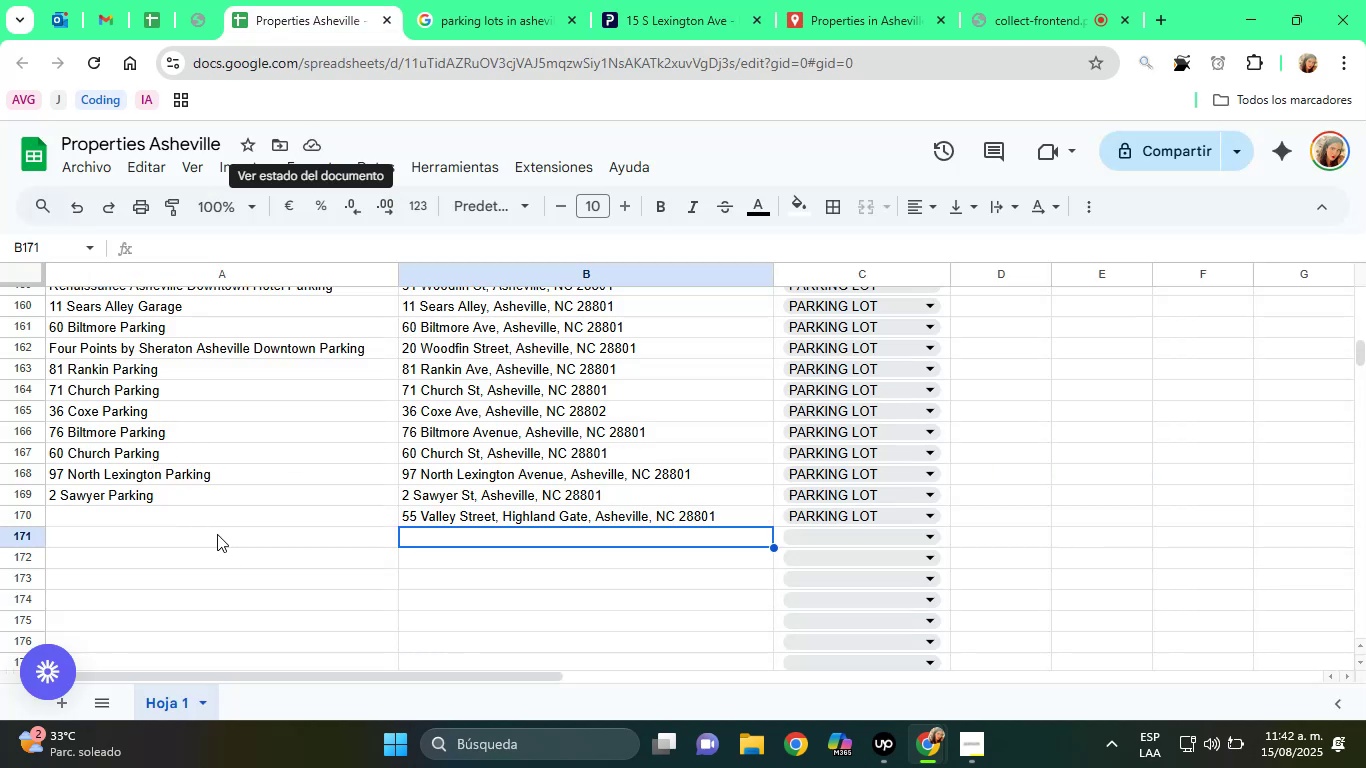 
left_click([172, 515])
 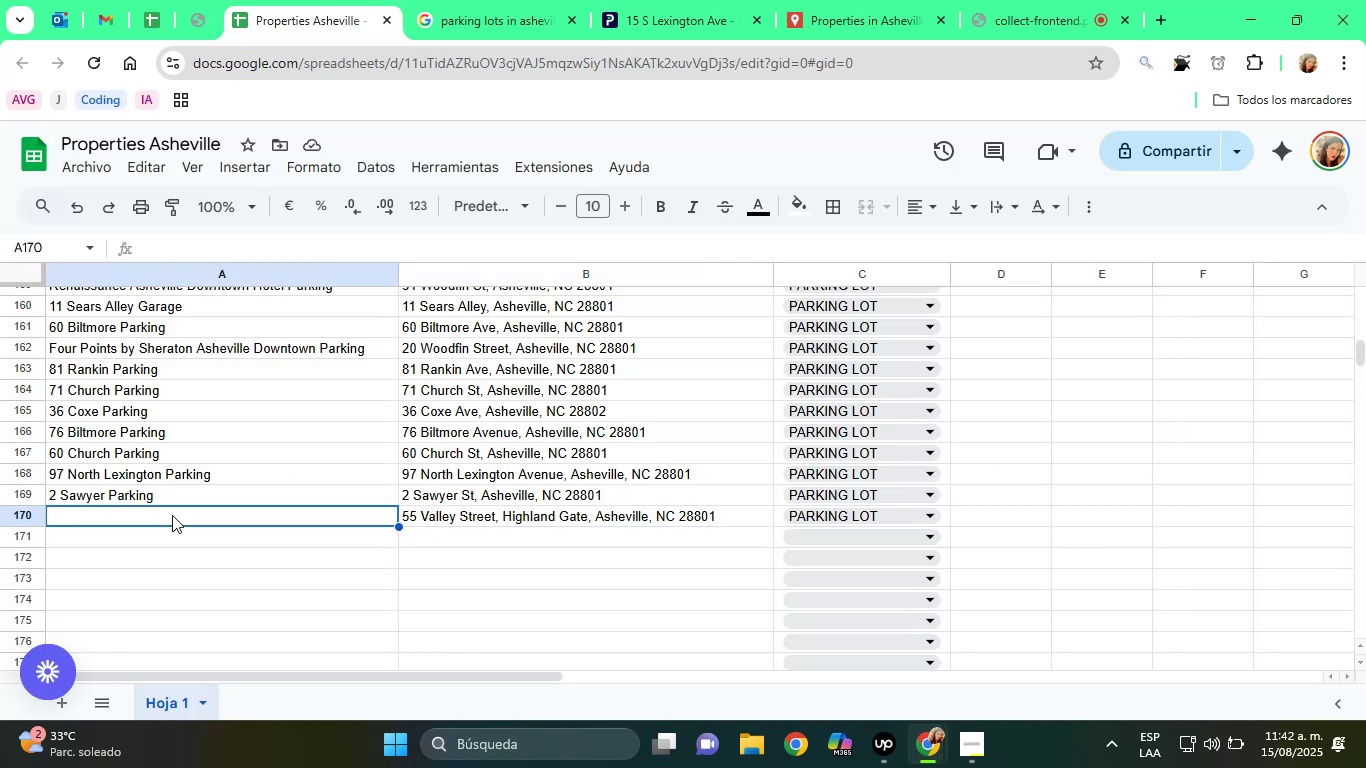 
right_click([172, 515])
 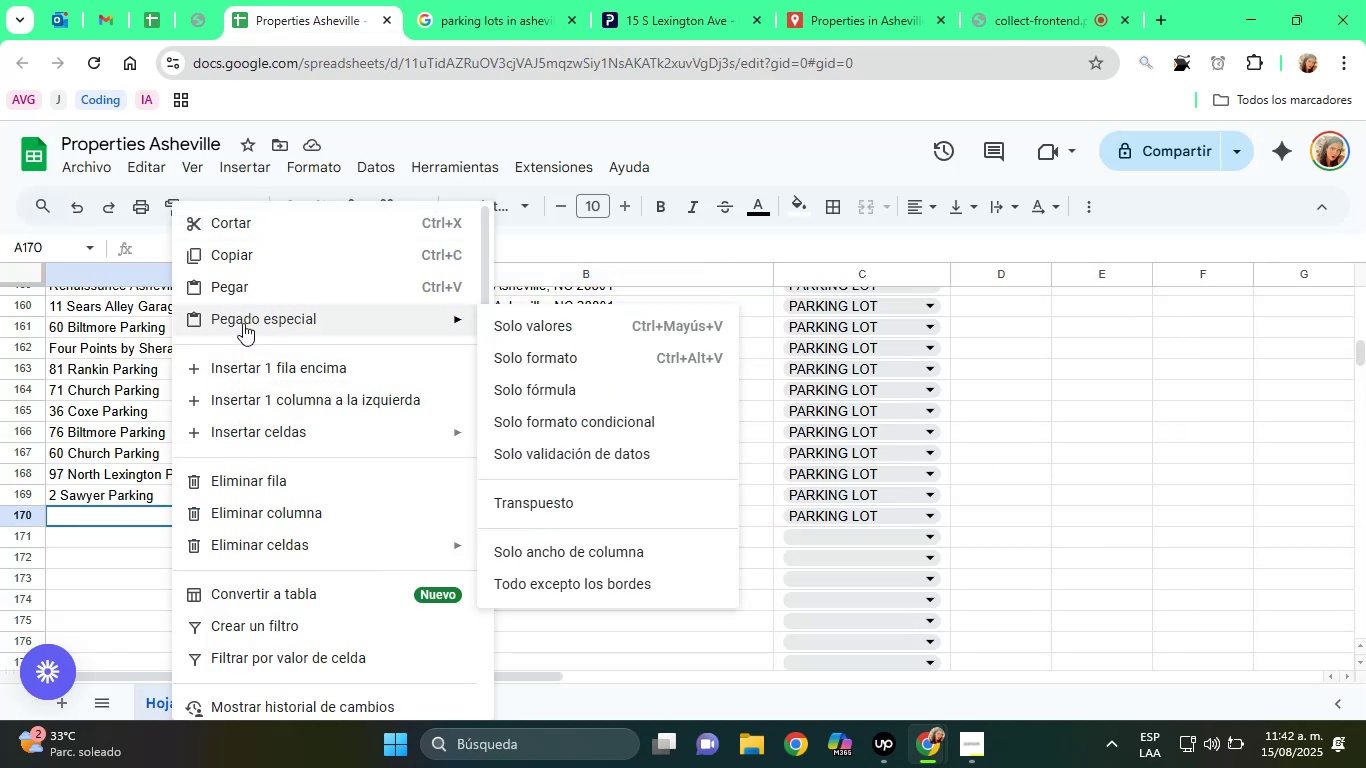 
left_click([525, 317])
 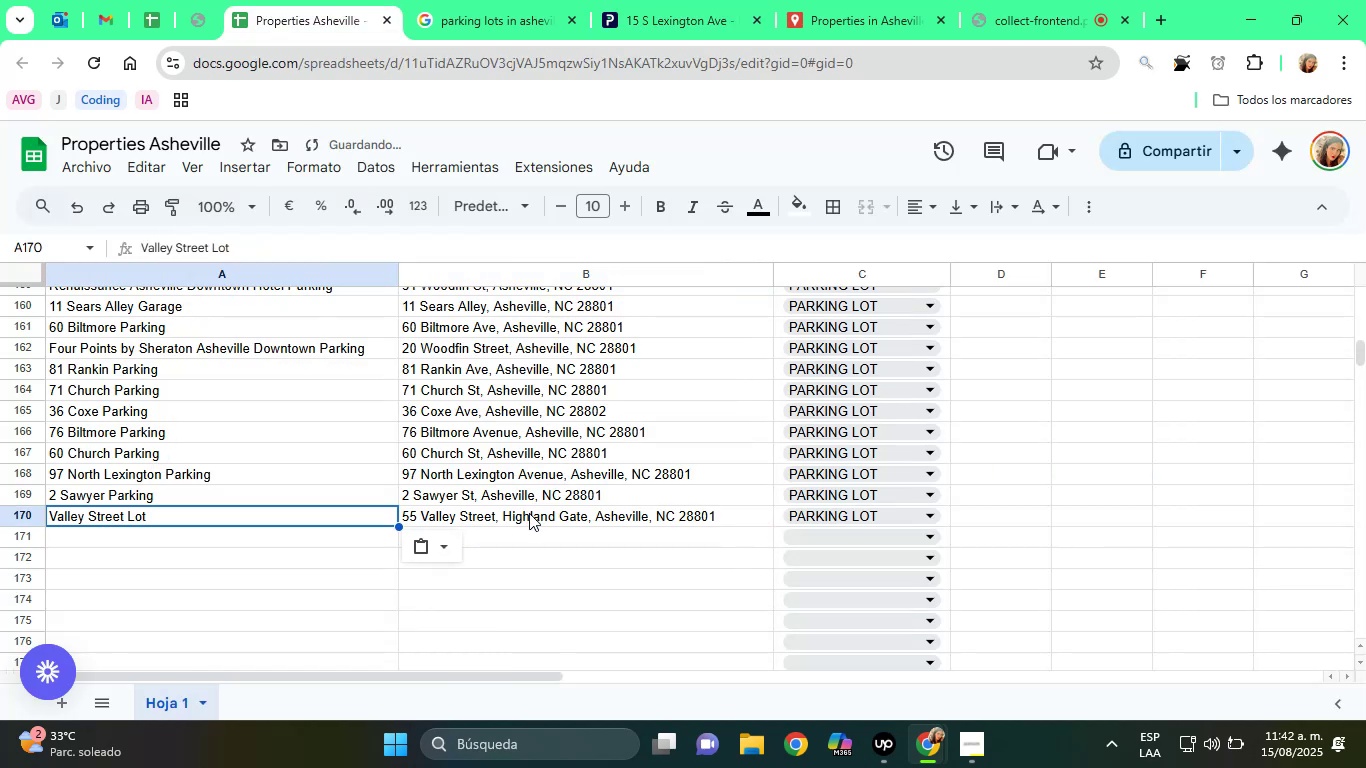 
left_click([521, 525])
 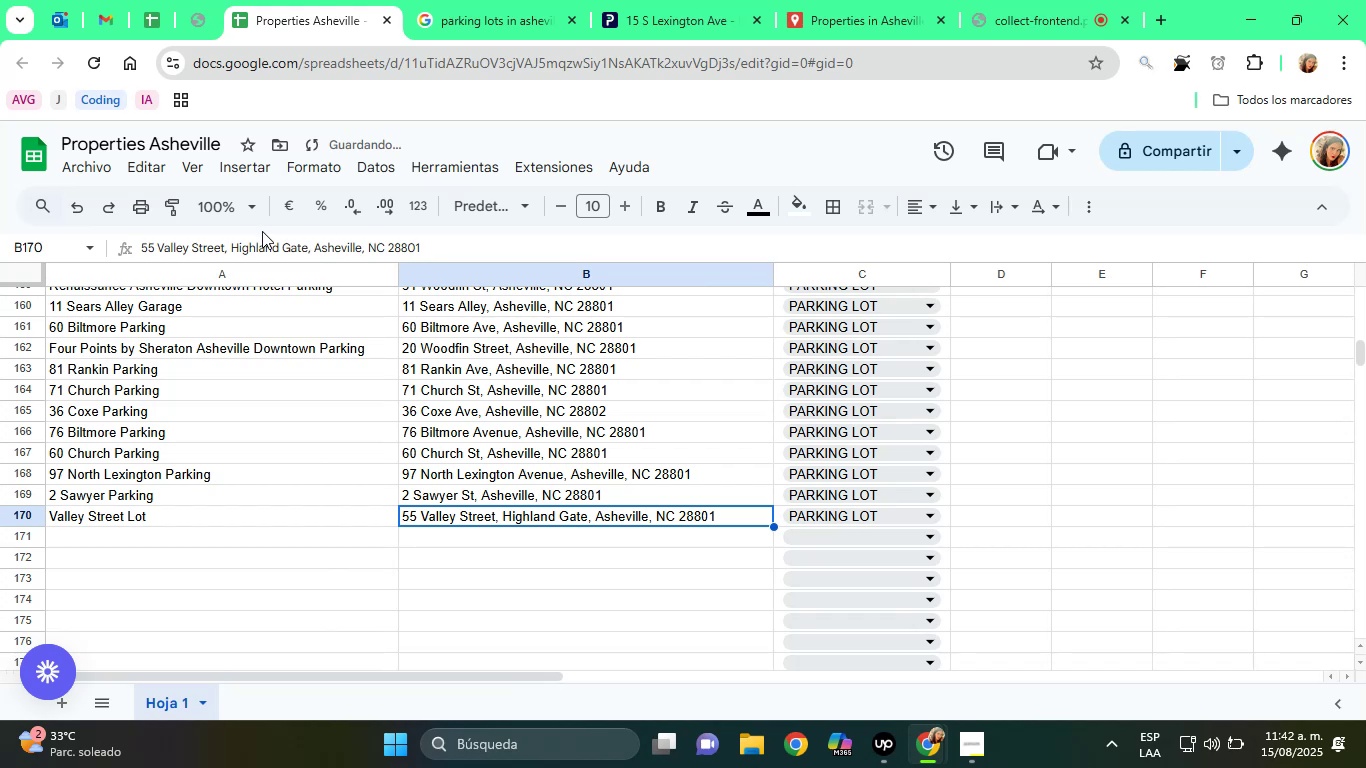 
double_click([273, 238])
 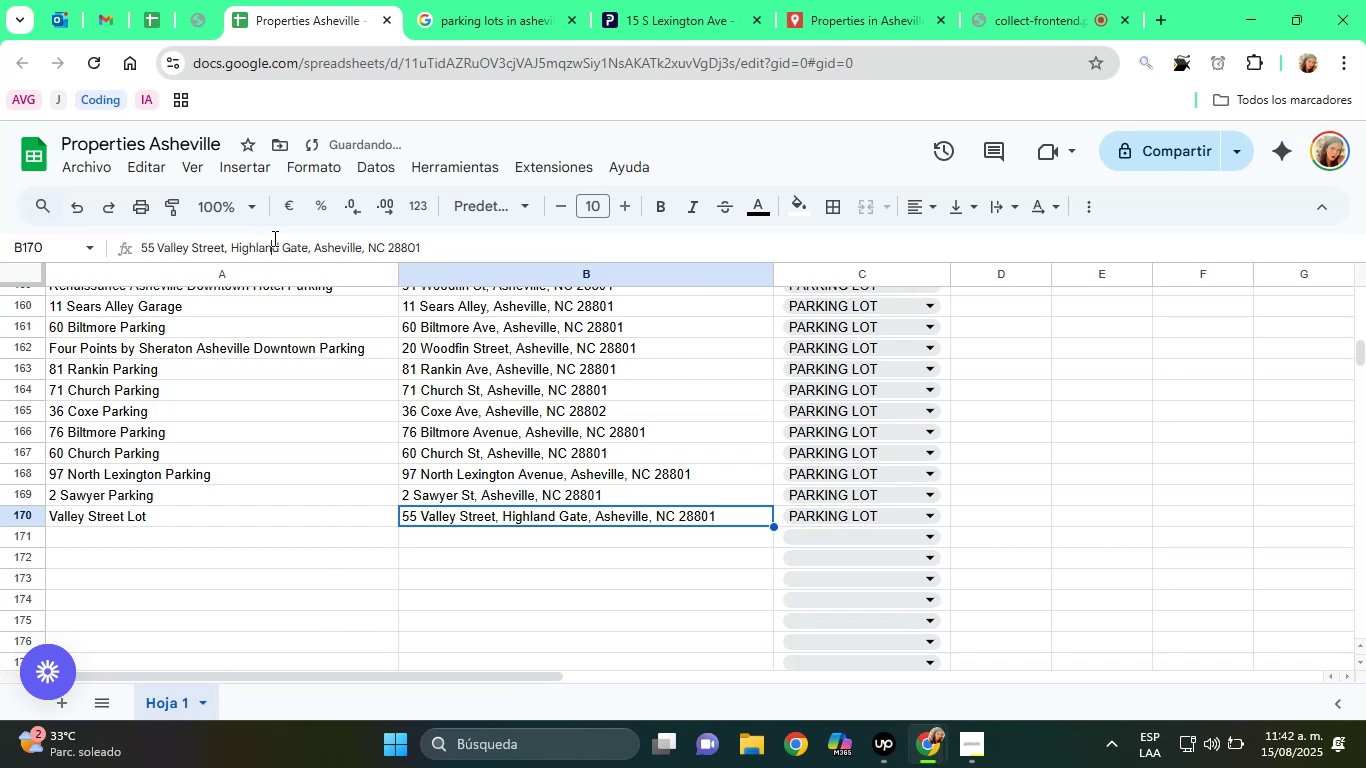 
triple_click([273, 238])
 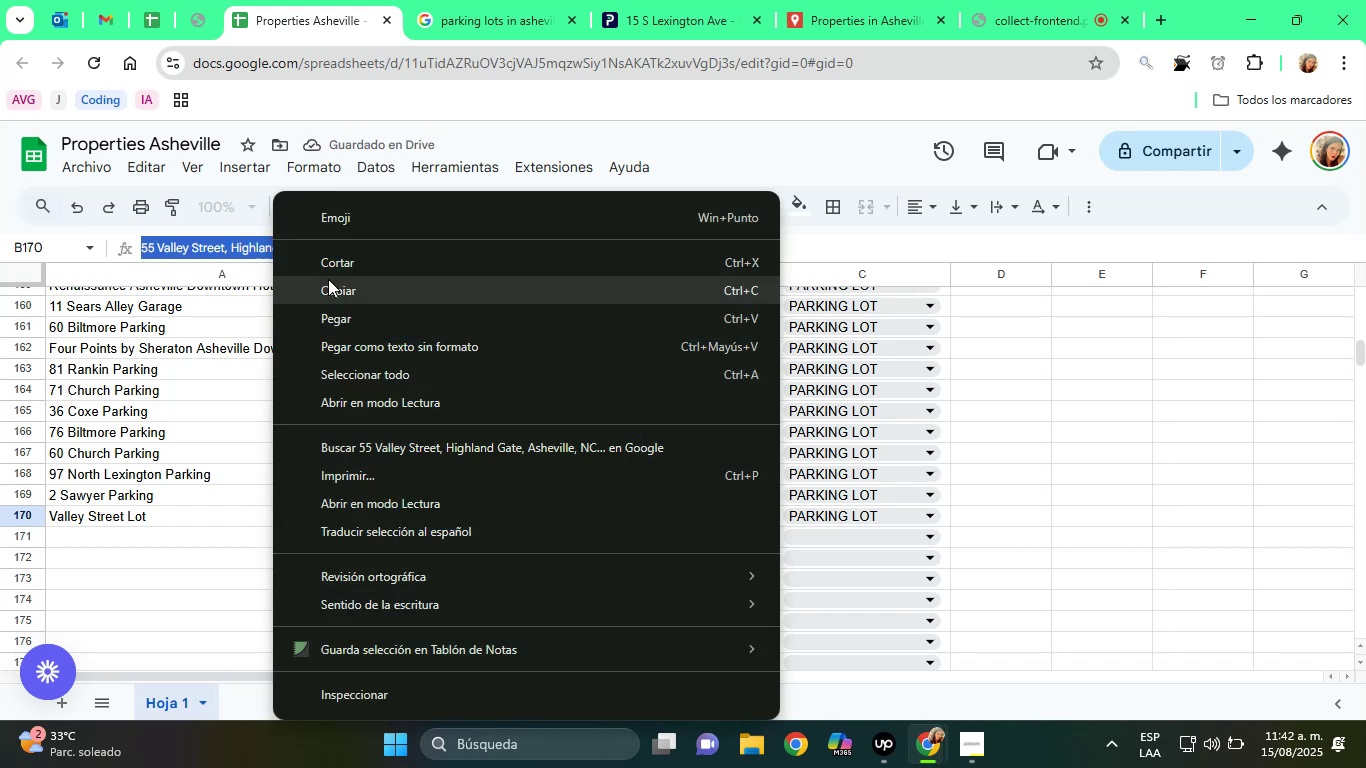 
left_click([345, 283])
 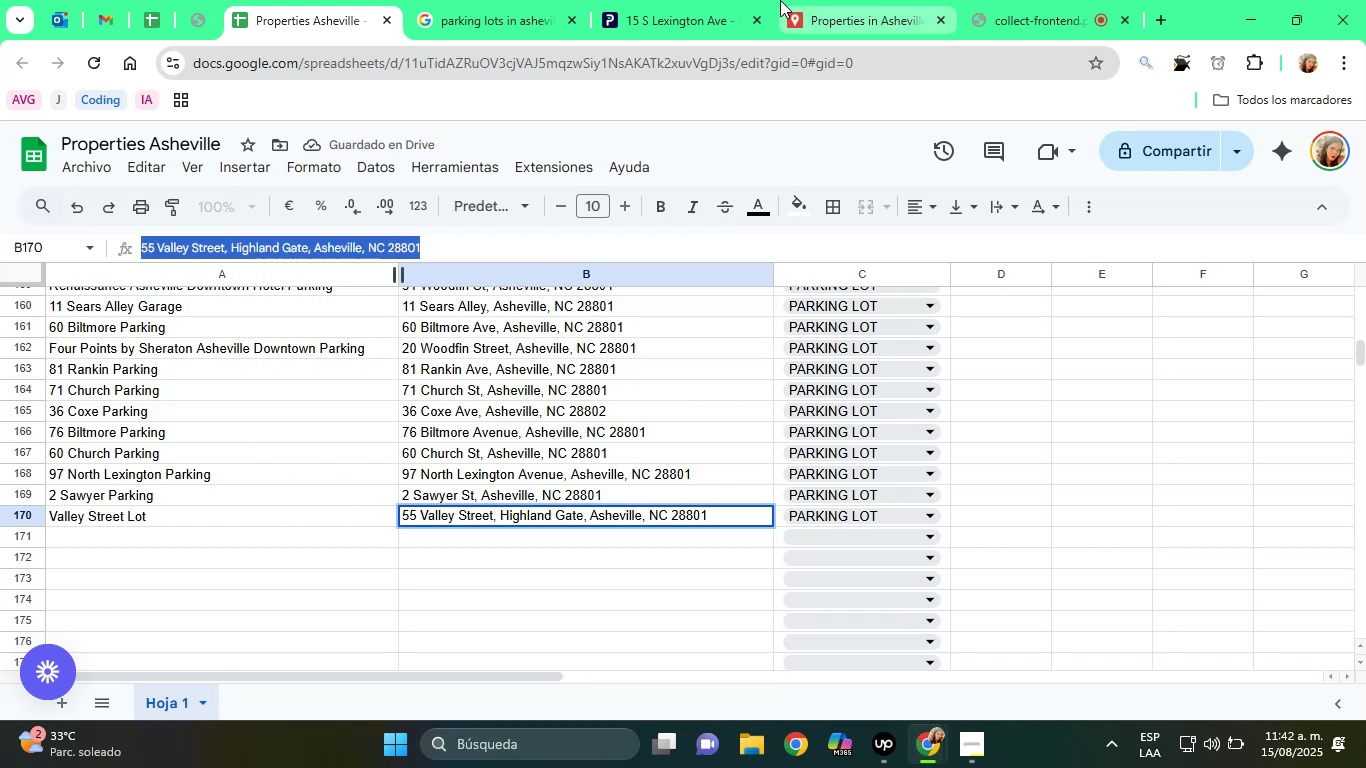 
left_click([700, 0])
 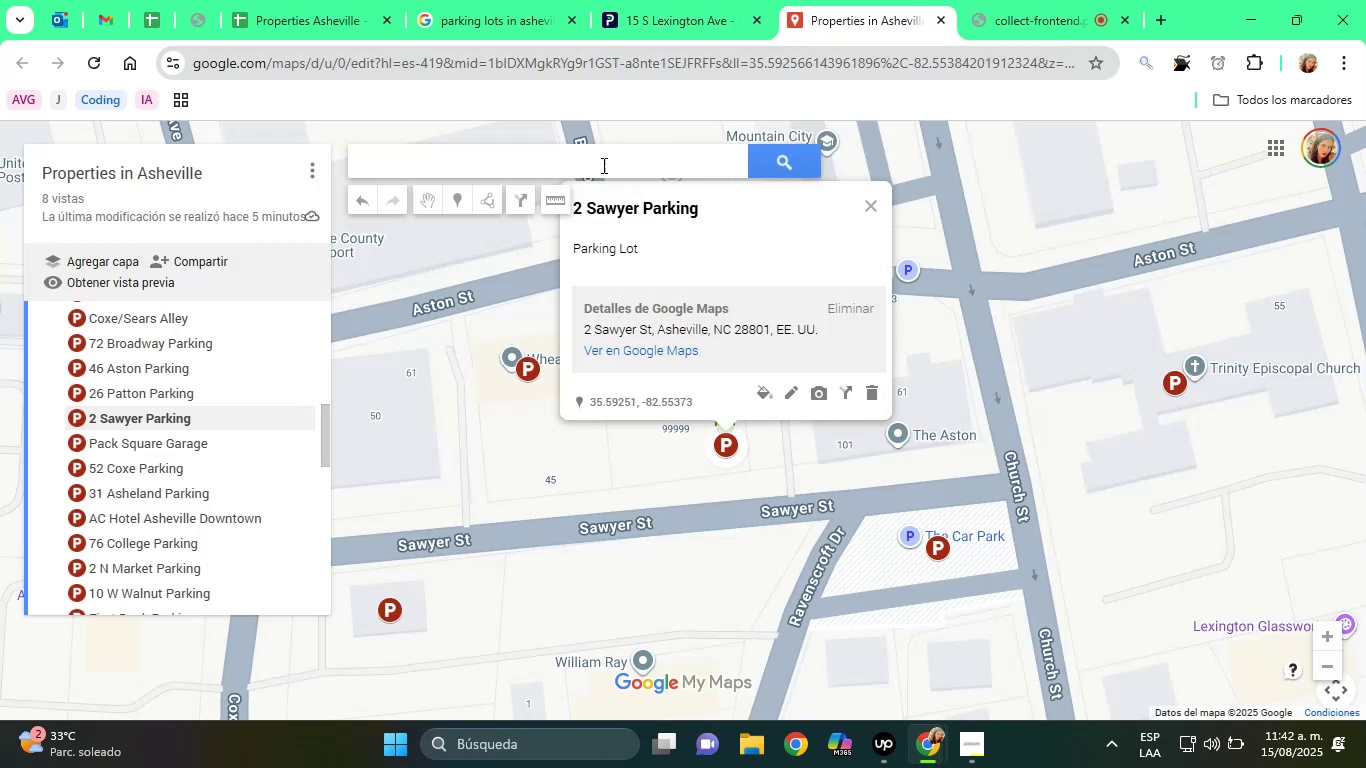 
right_click([582, 178])
 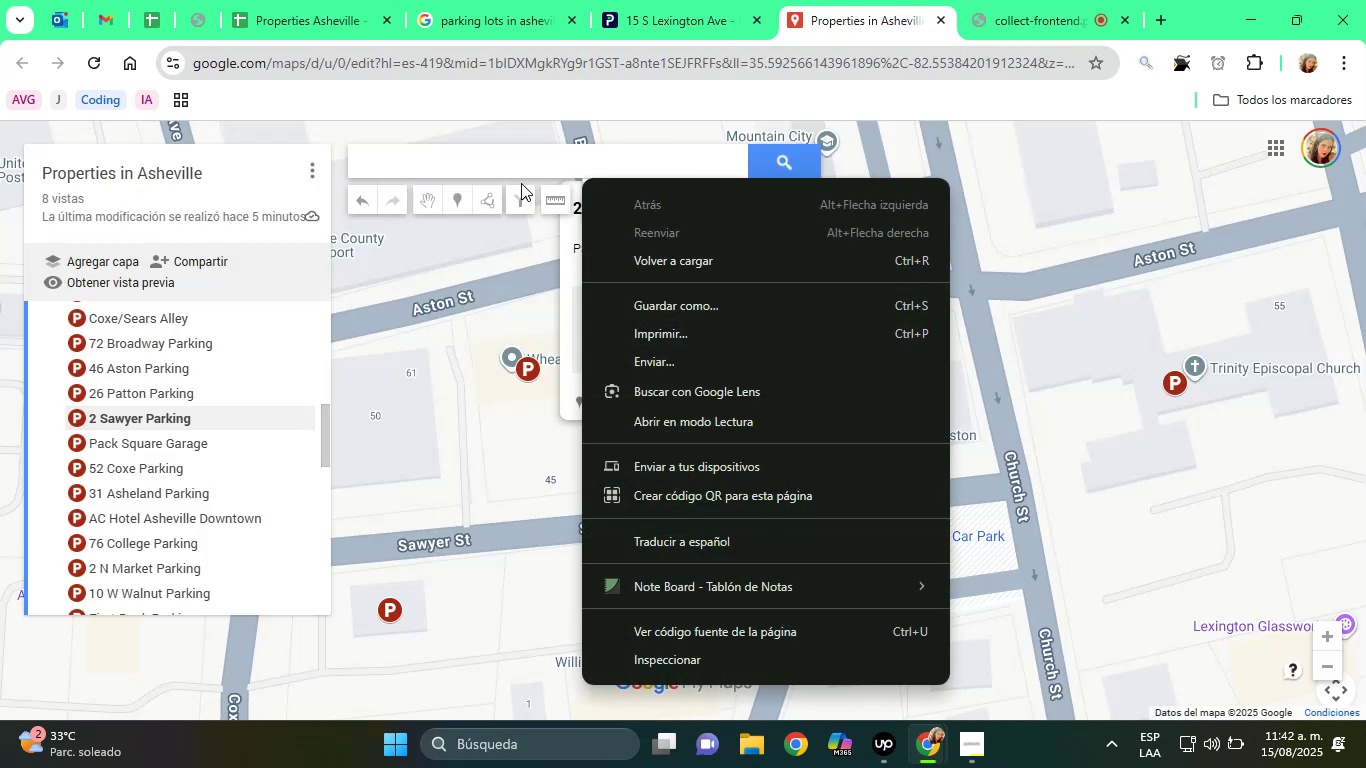 
left_click([507, 175])
 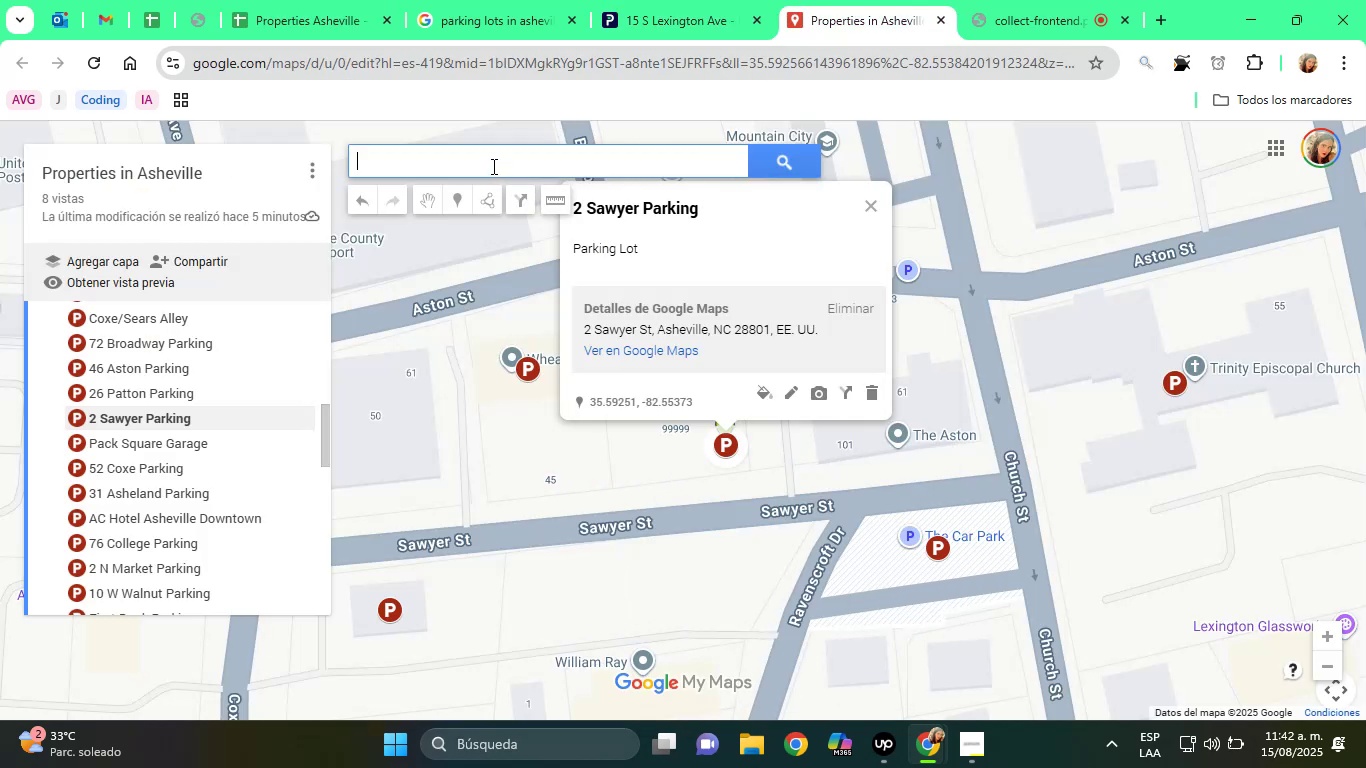 
right_click([492, 166])
 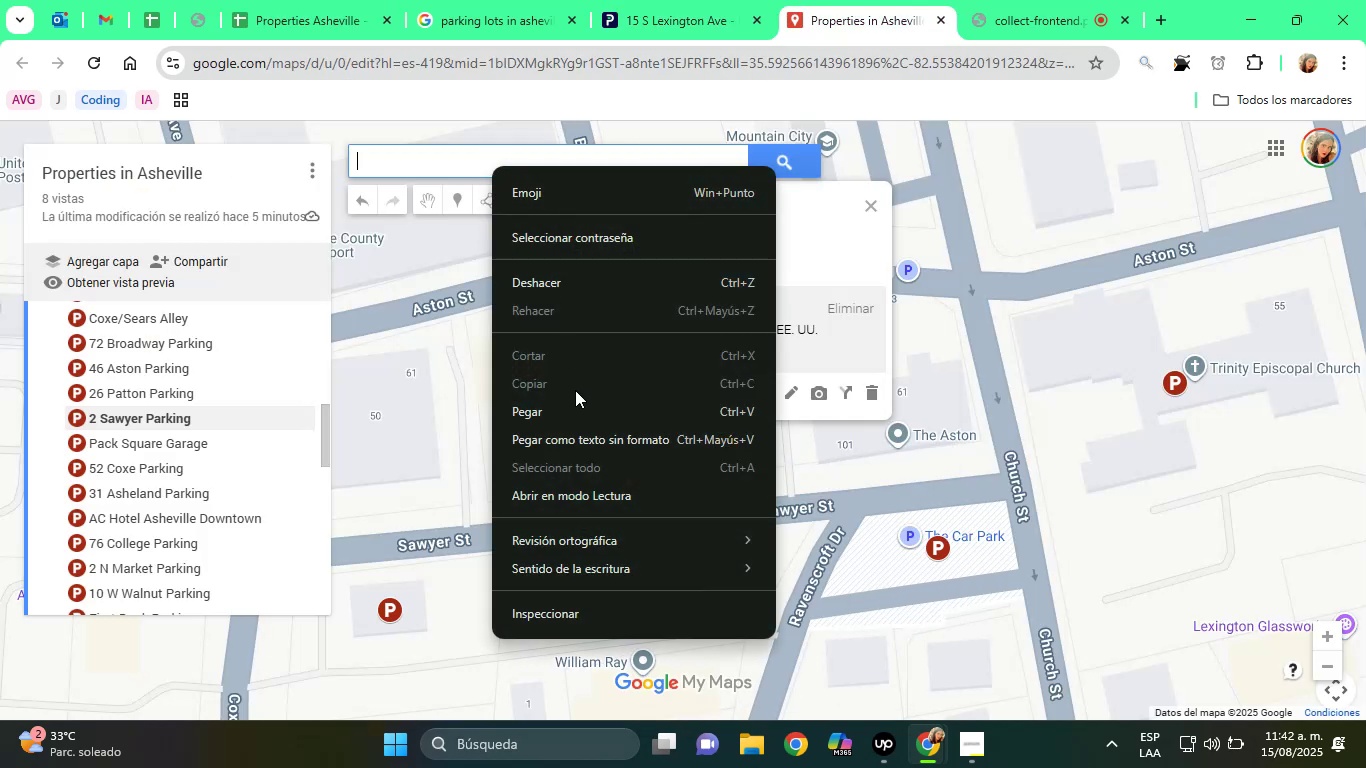 
left_click([574, 400])
 